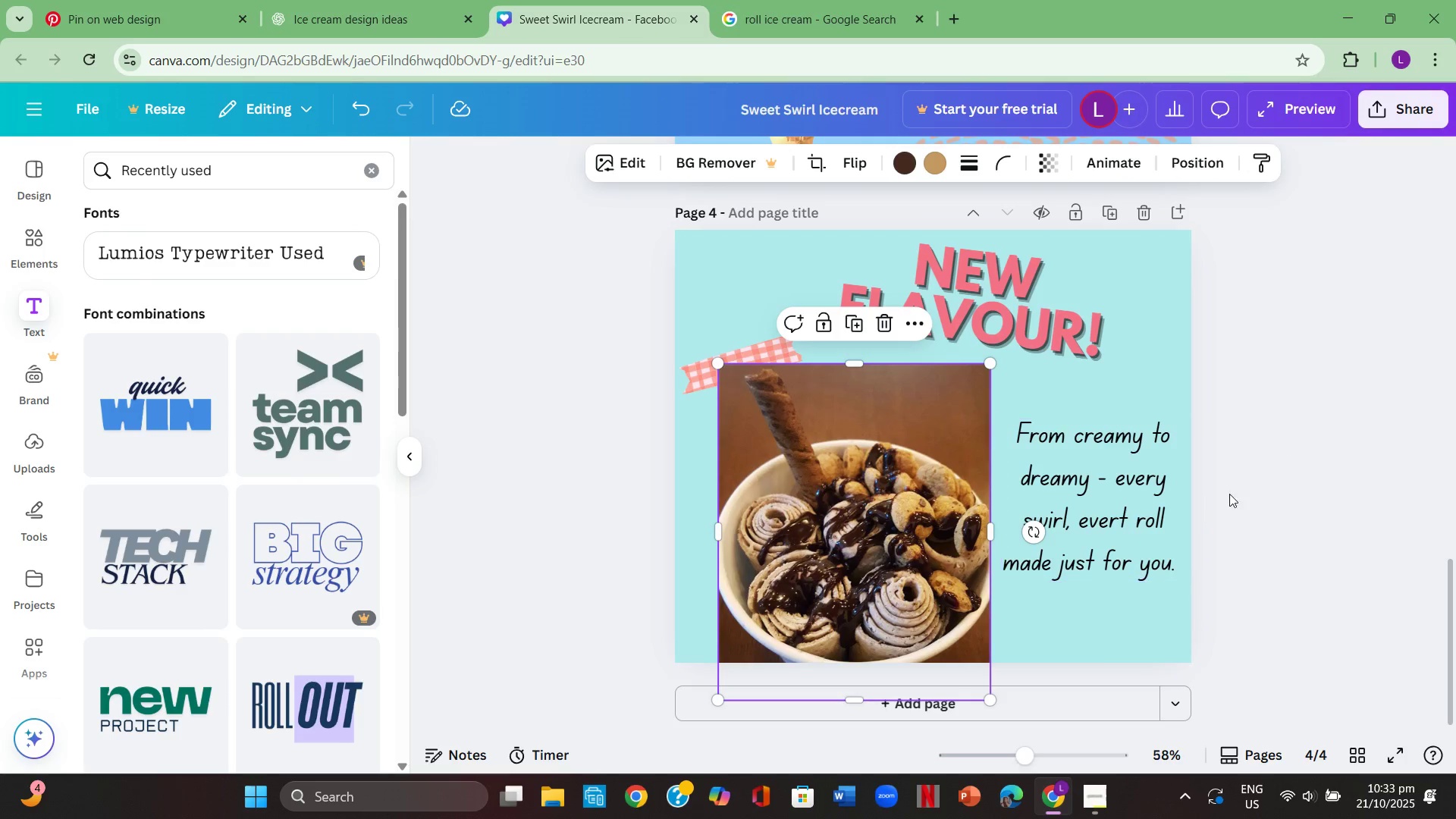 
left_click([1285, 487])
 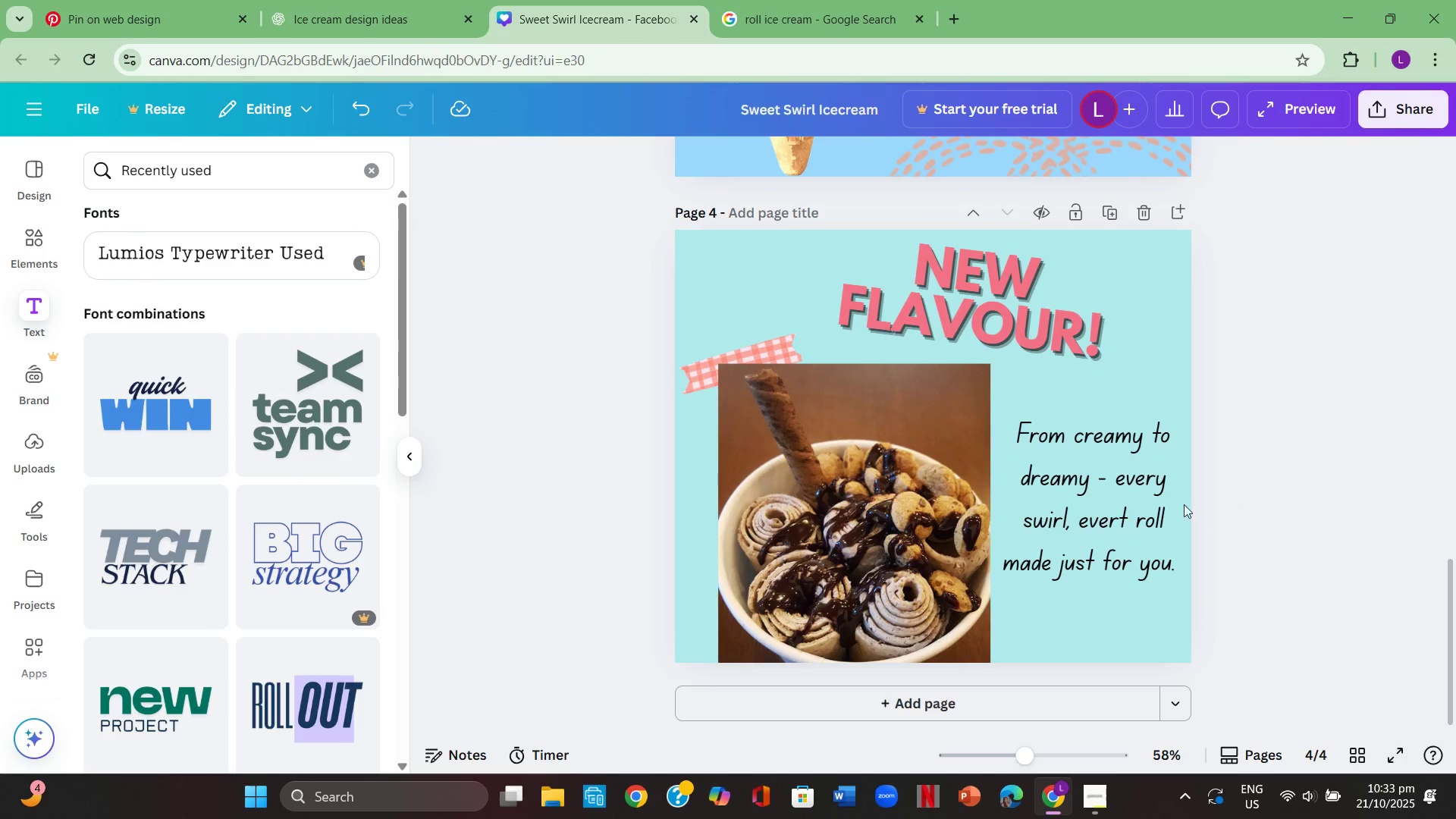 
left_click([1170, 508])
 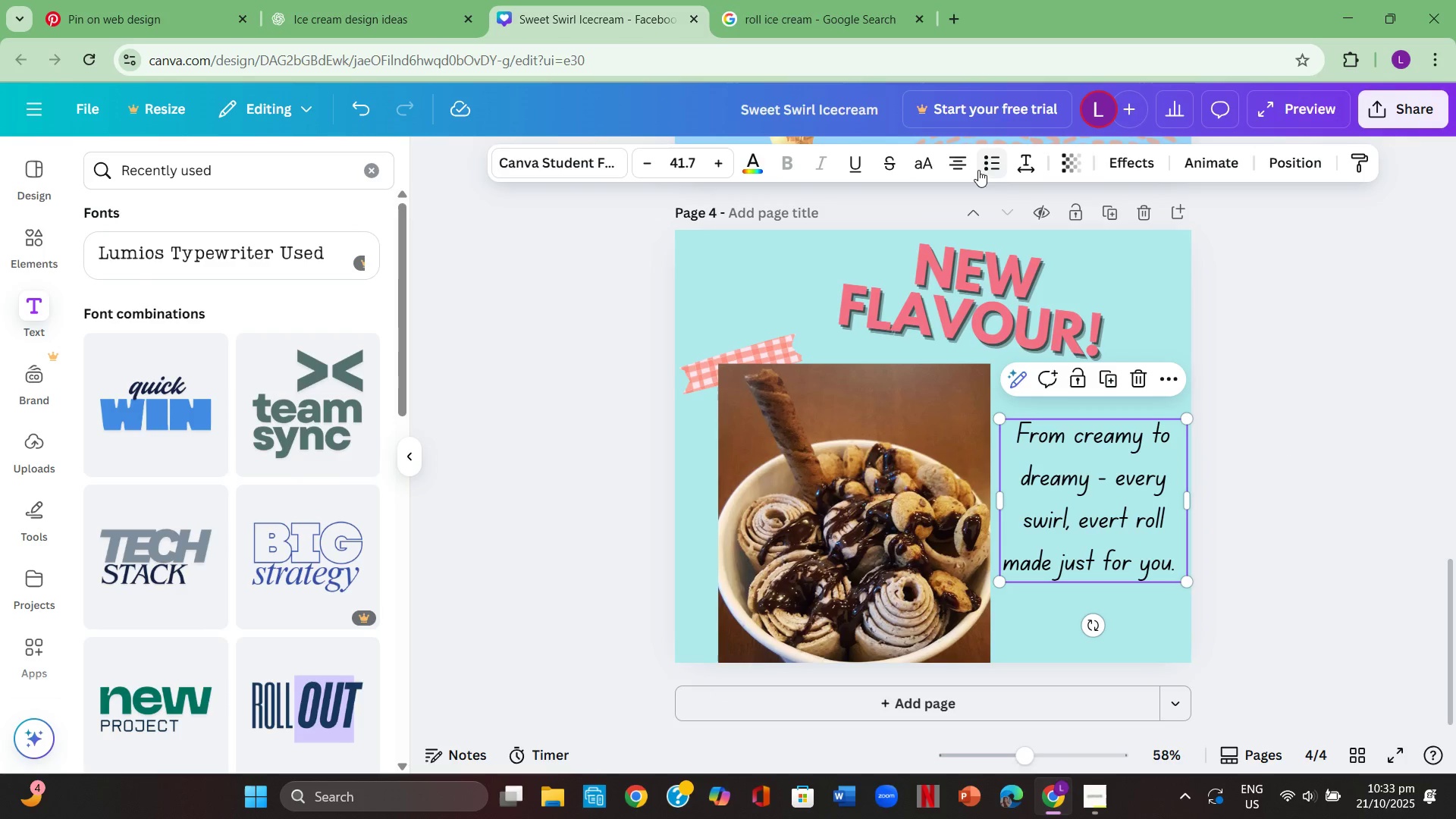 
left_click([974, 168])
 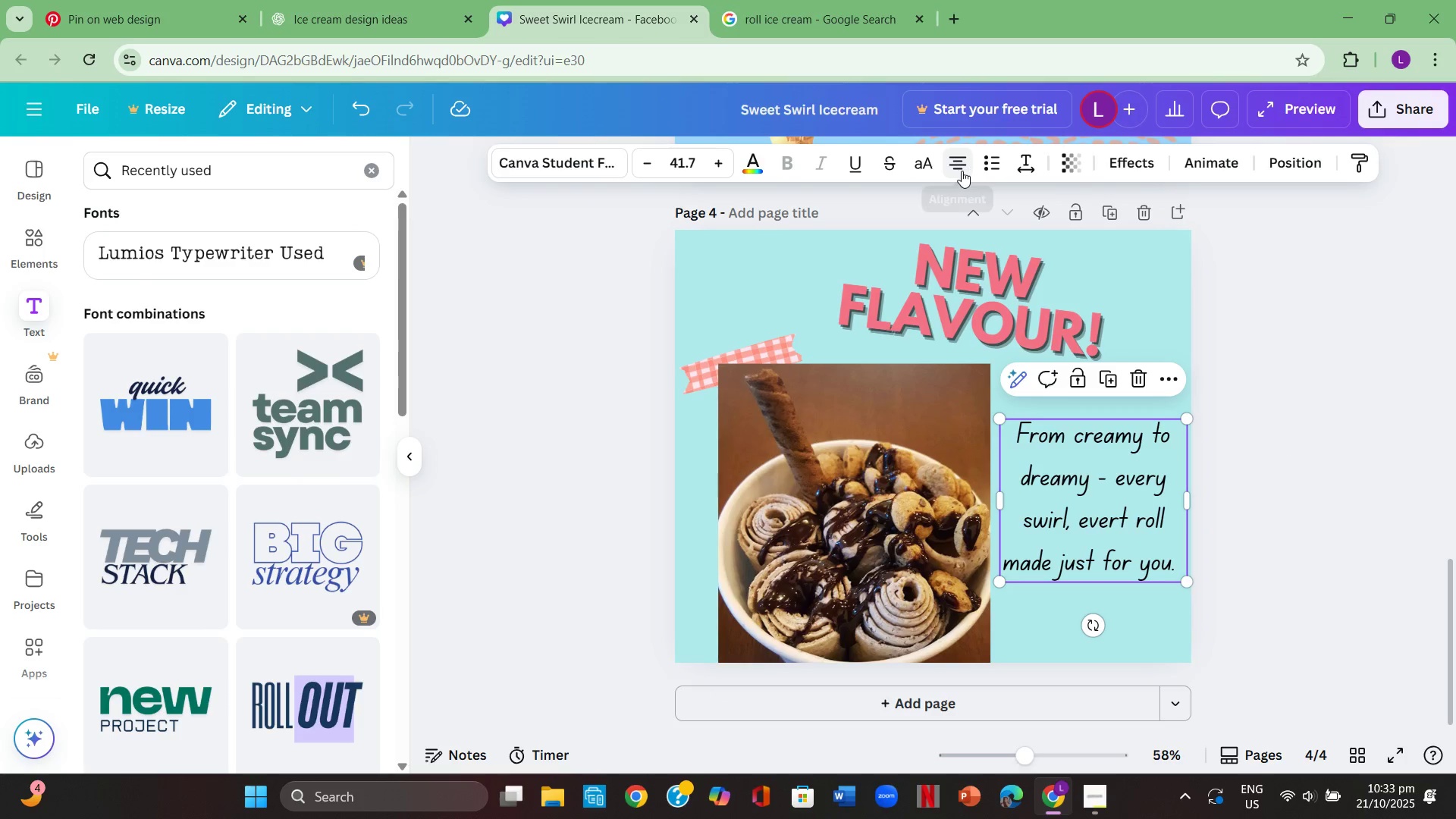 
left_click([962, 171])
 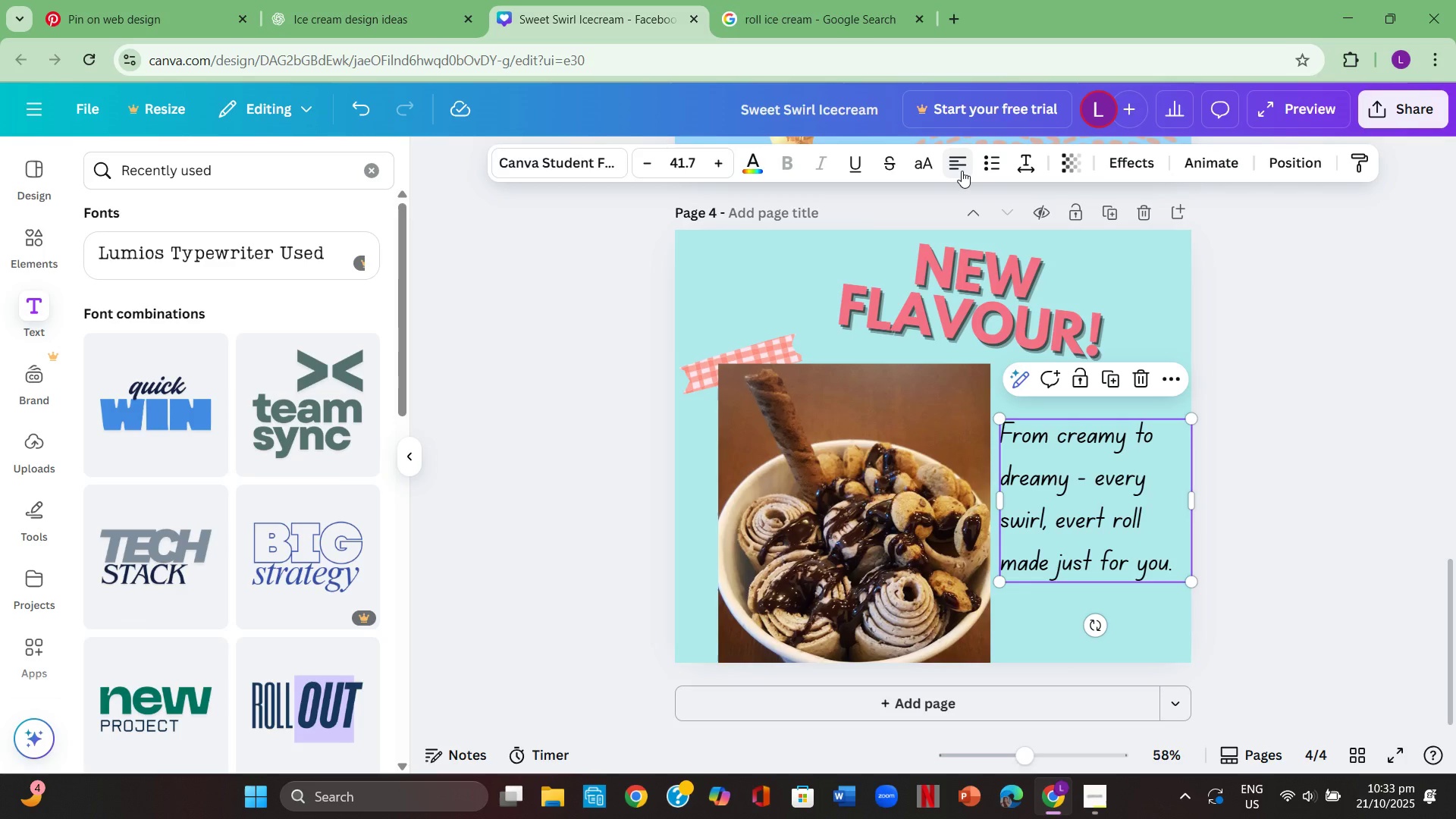 
left_click([962, 171])
 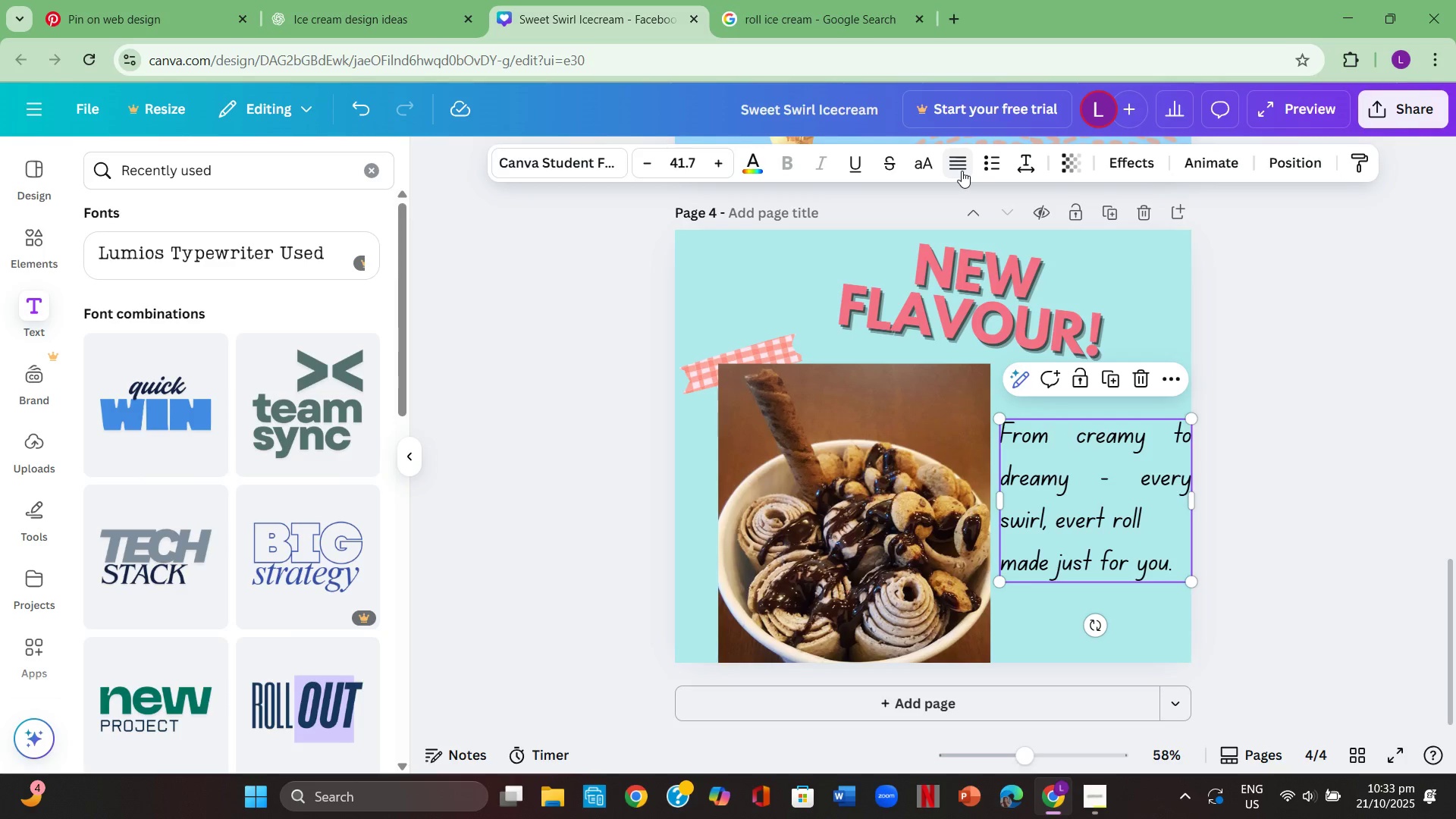 
left_click([962, 171])
 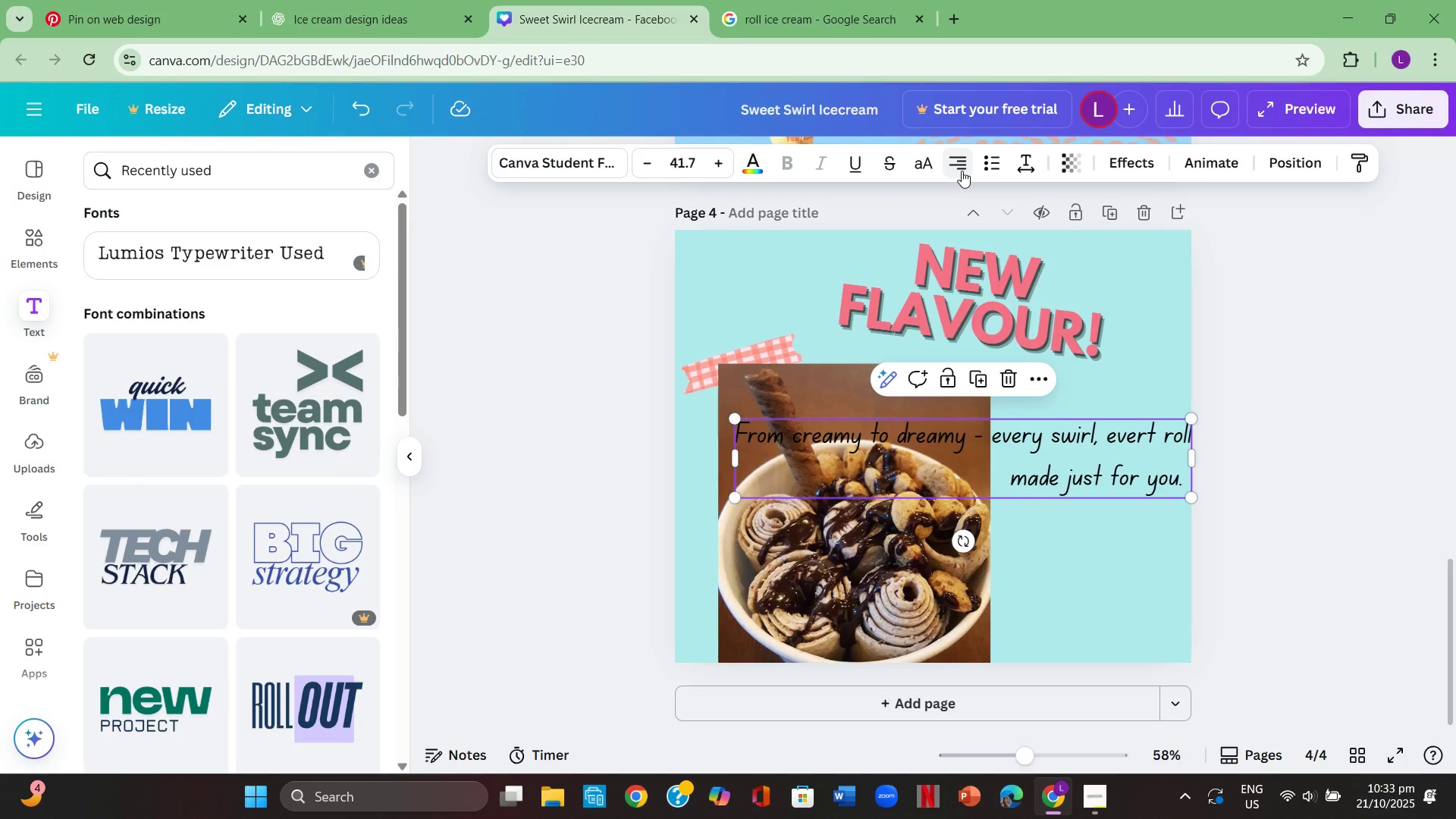 
left_click([962, 171])
 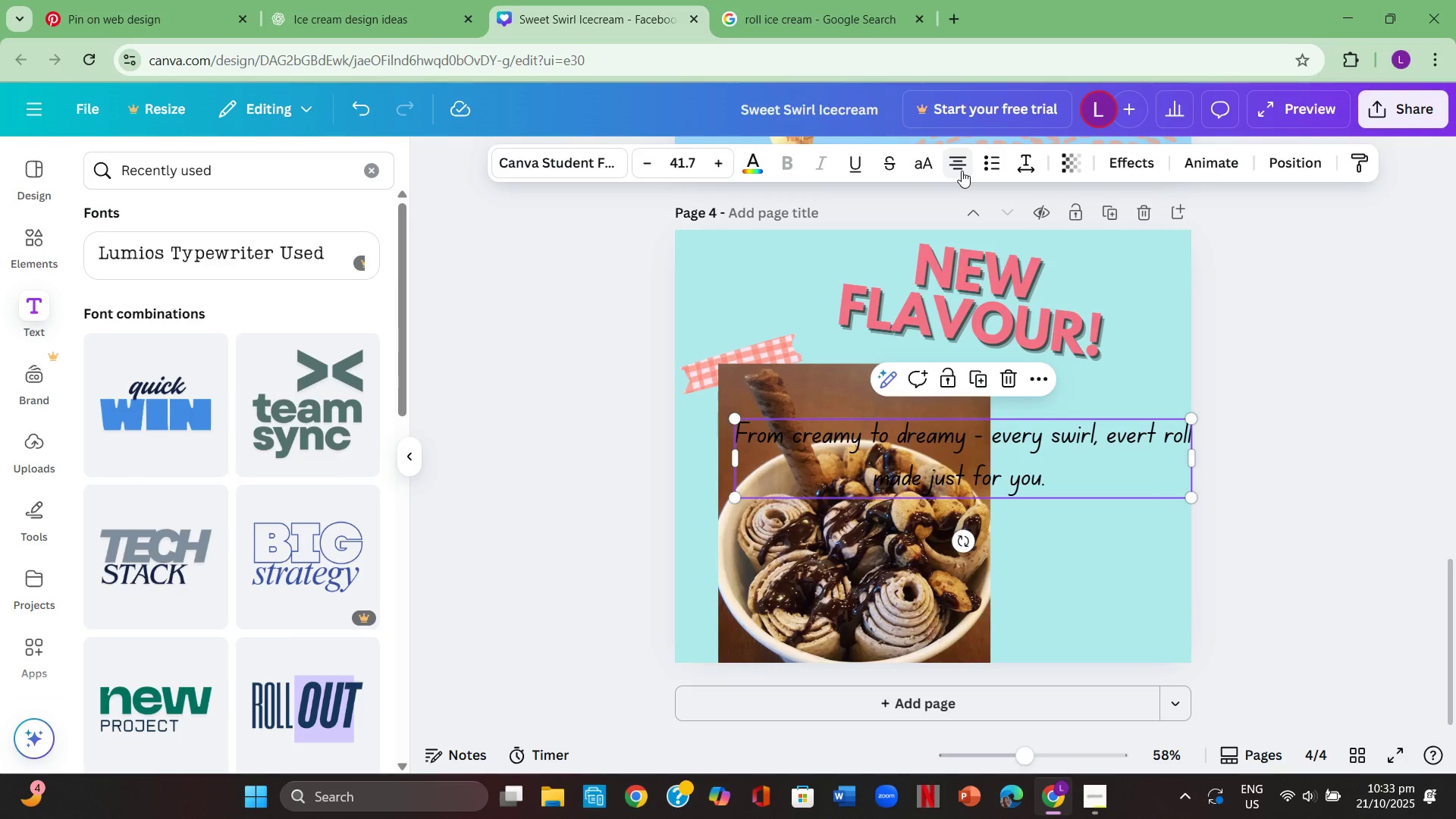 
left_click([962, 171])
 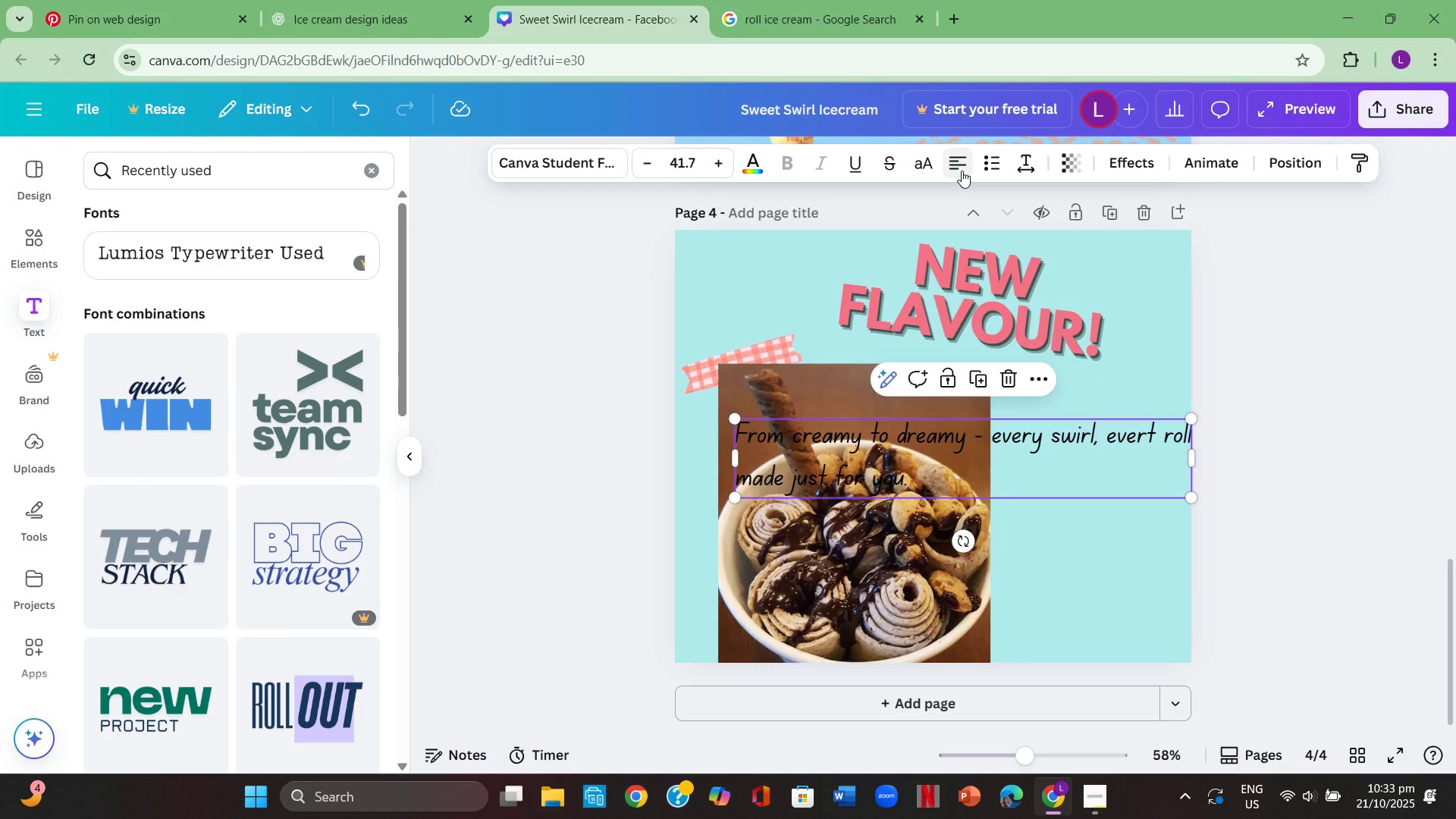 
left_click([962, 171])
 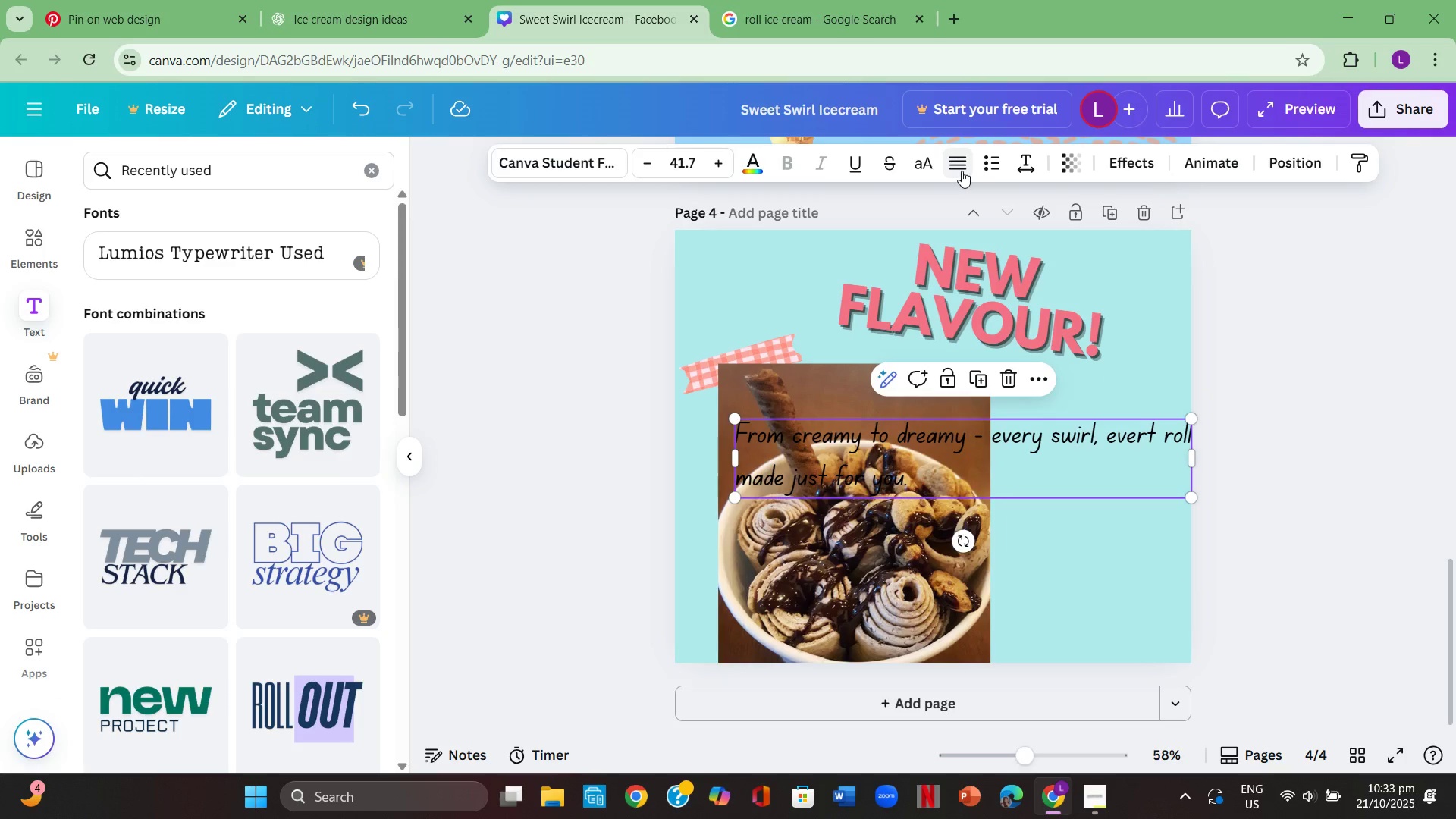 
left_click([962, 171])
 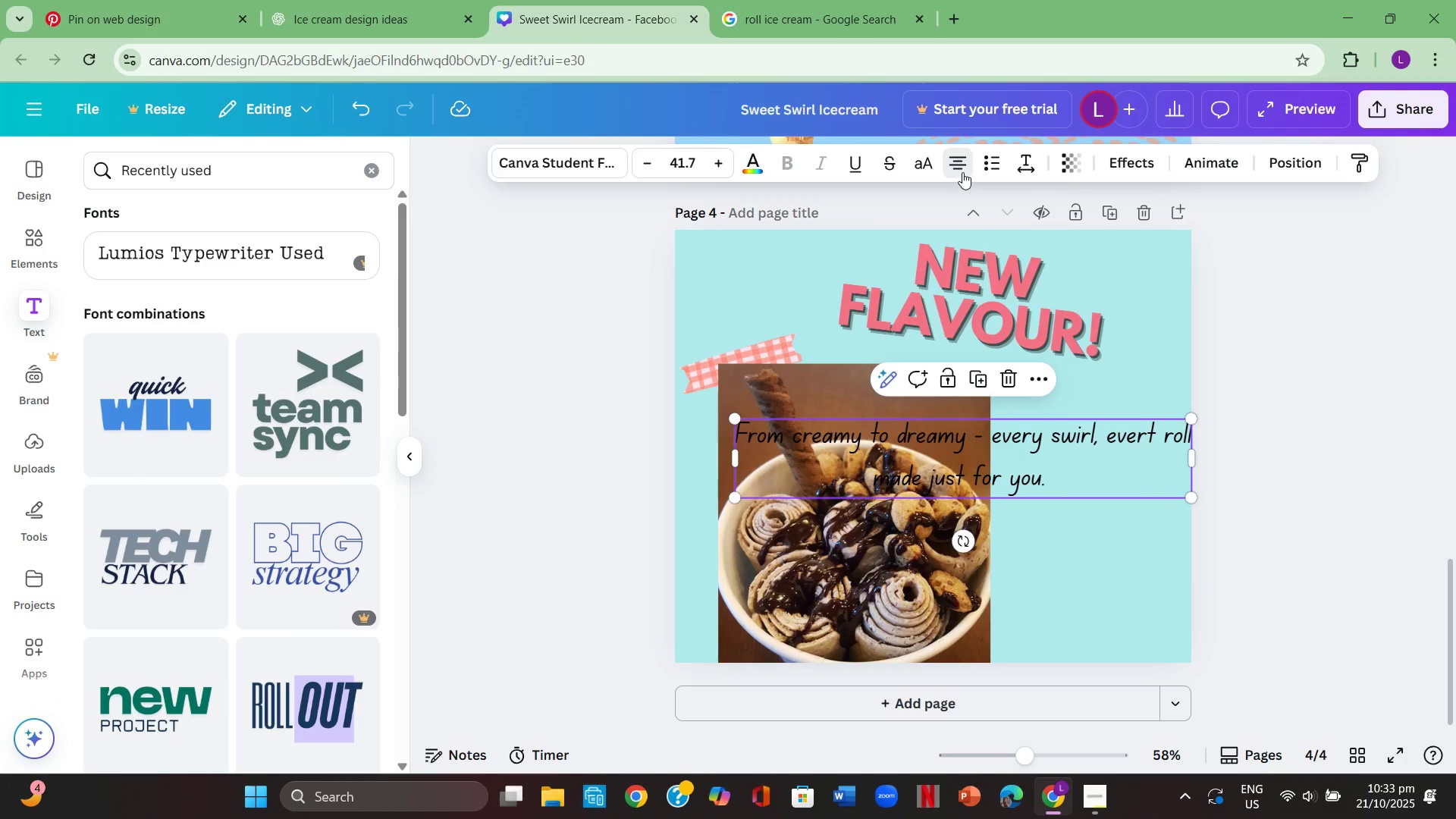 
double_click([962, 172])
 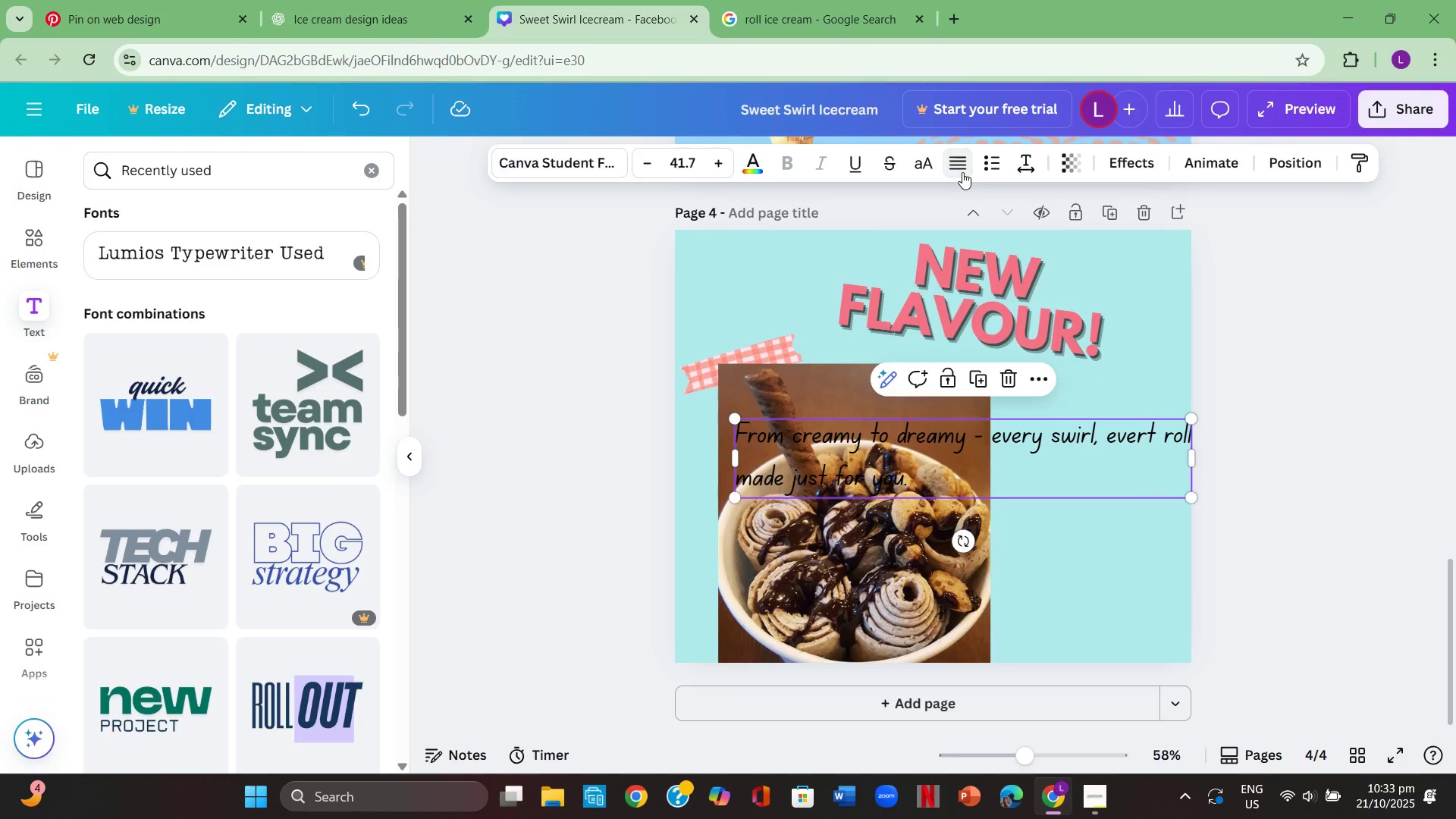 
left_click([962, 172])
 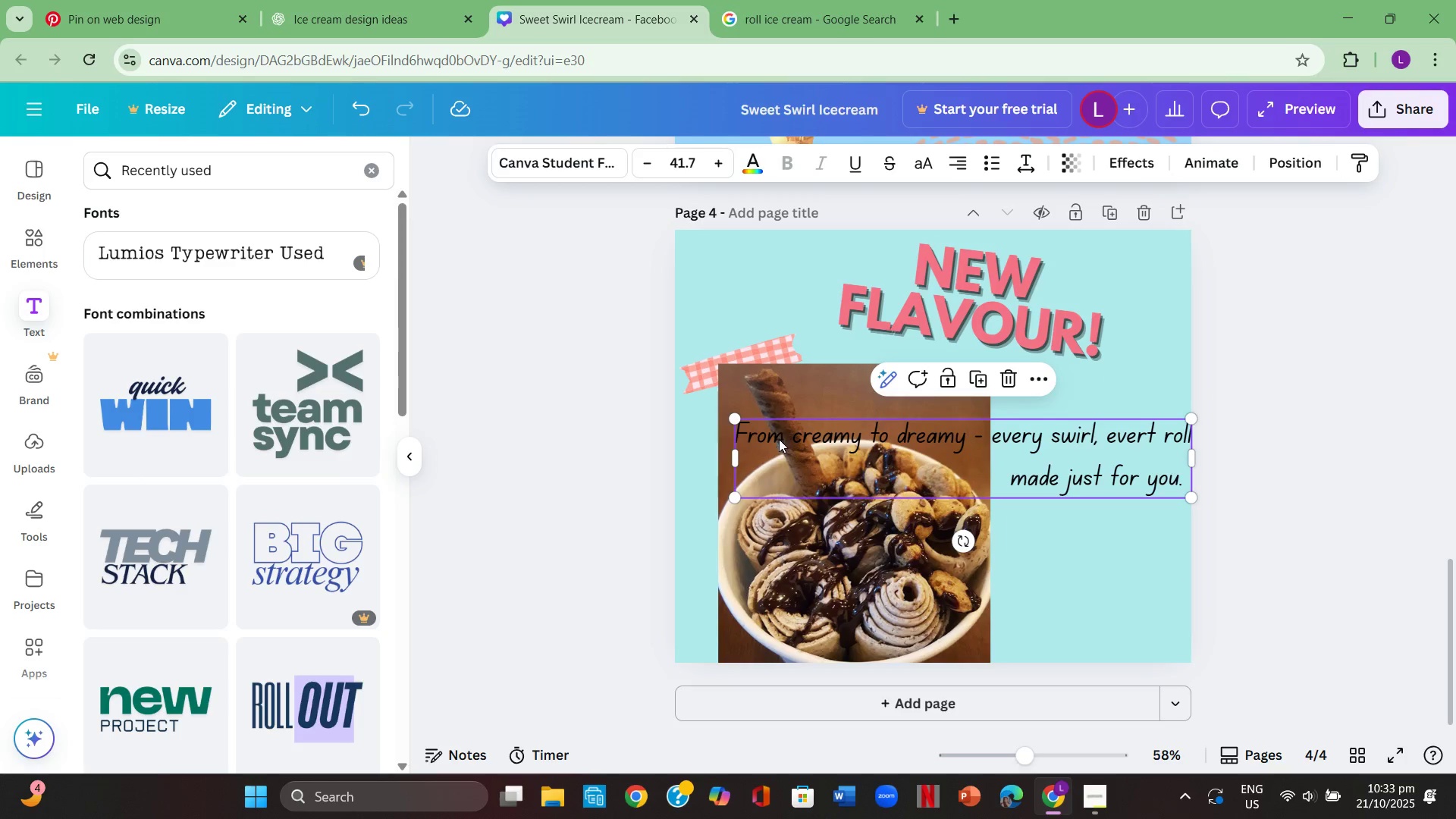 
left_click_drag(start_coordinate=[737, 459], to_coordinate=[764, 459])
 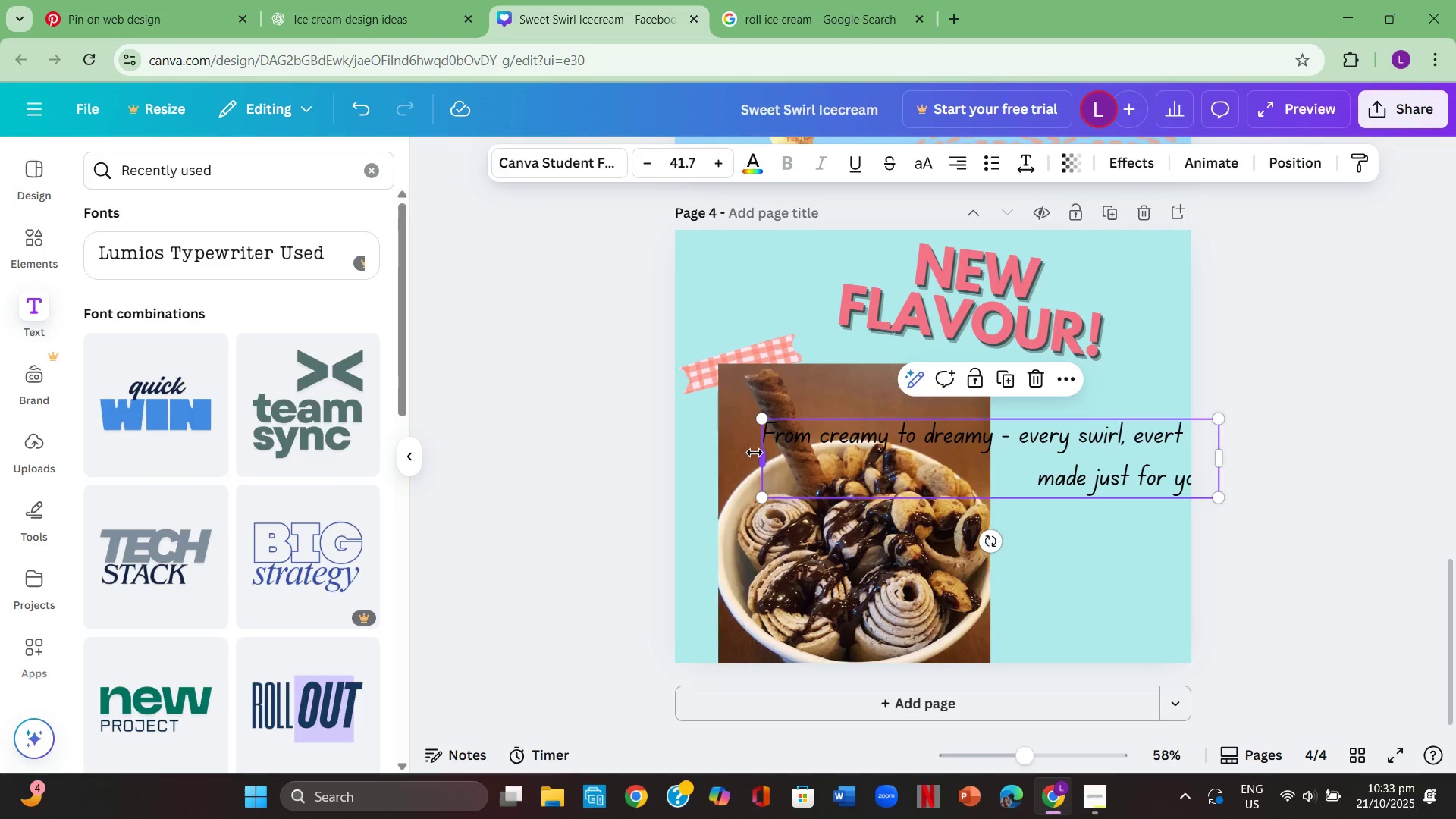 
left_click_drag(start_coordinate=[761, 456], to_coordinate=[989, 596])
 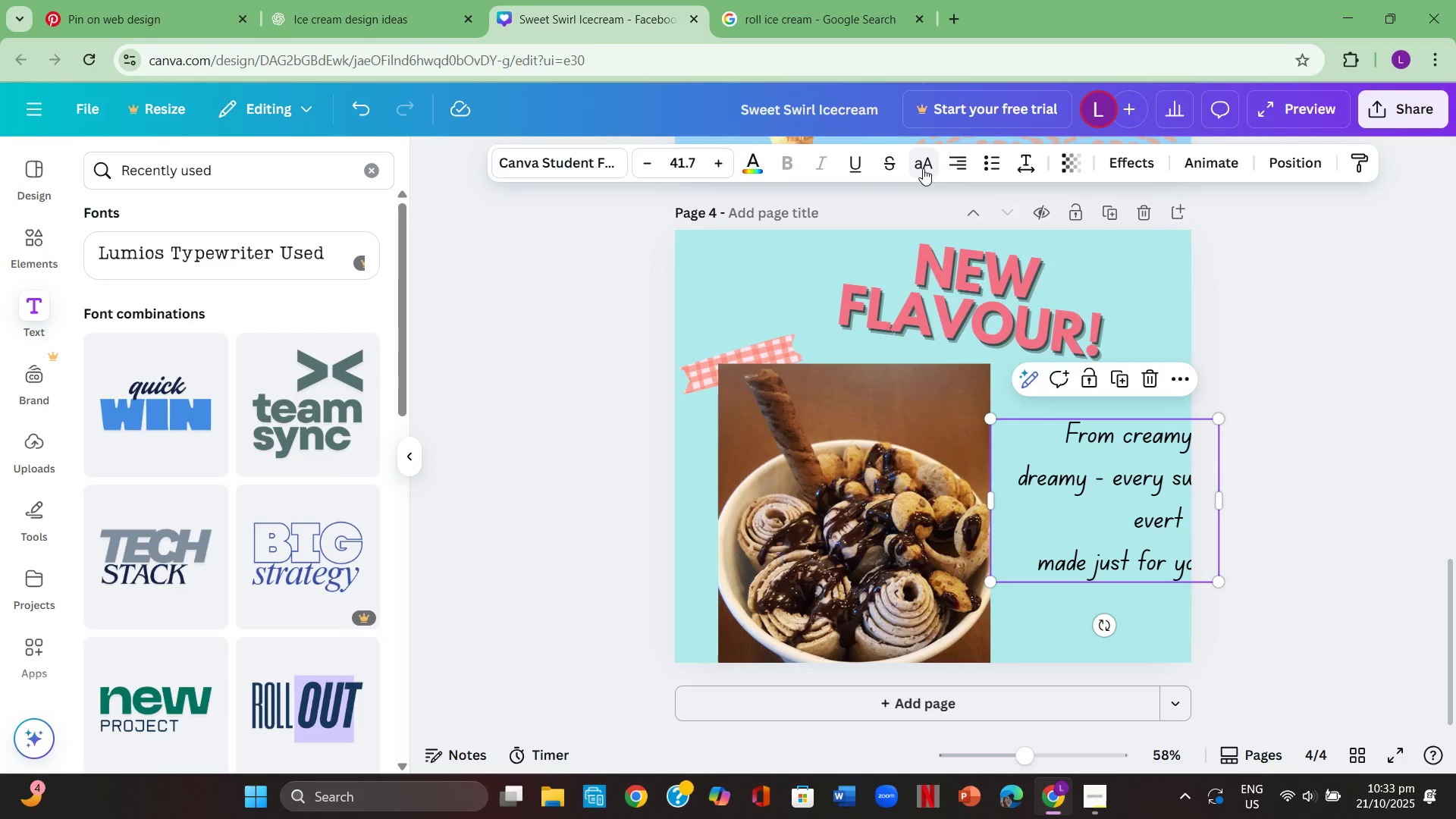 
left_click([965, 165])
 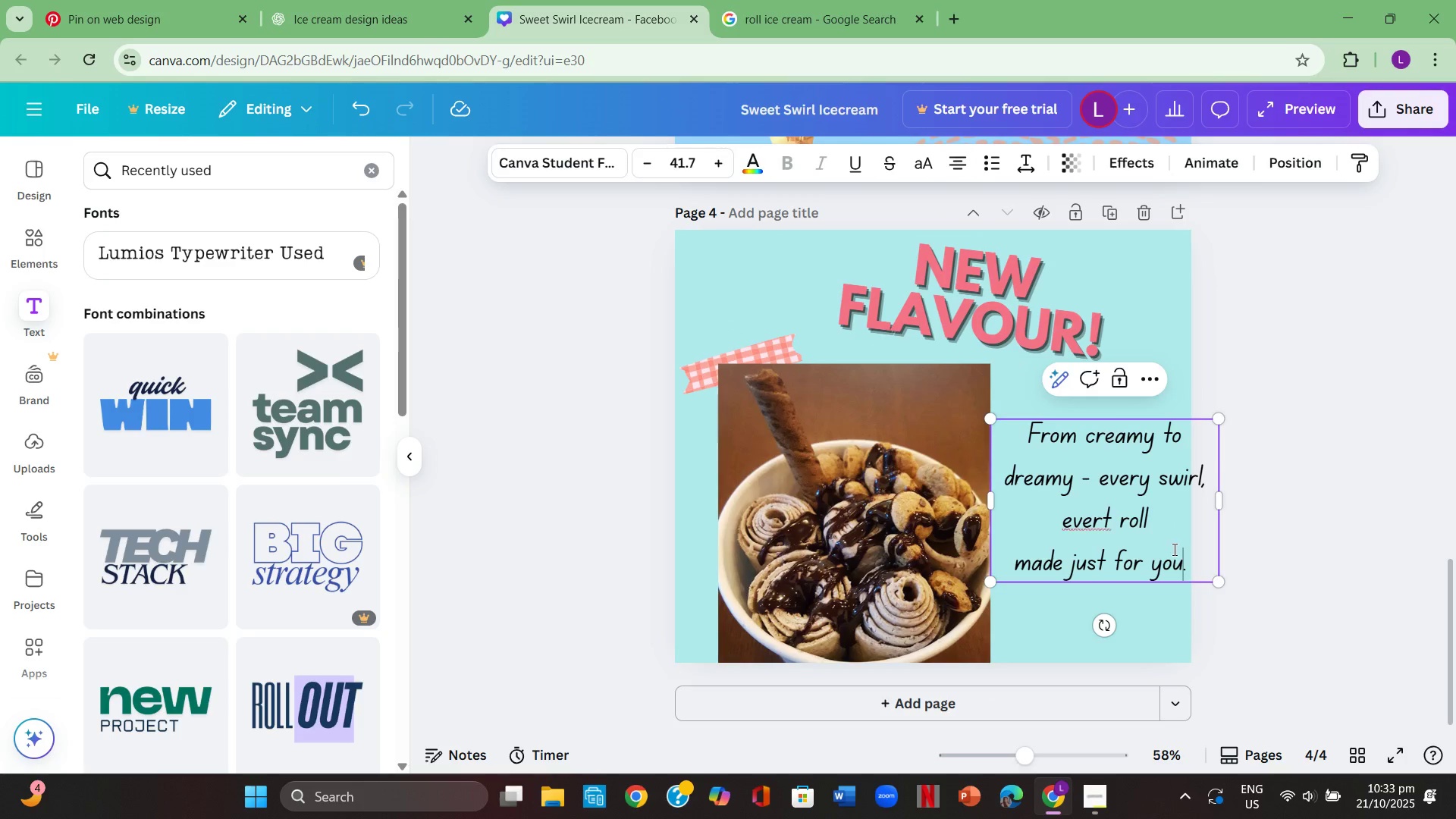 
left_click_drag(start_coordinate=[1218, 581], to_coordinate=[1164, 603])
 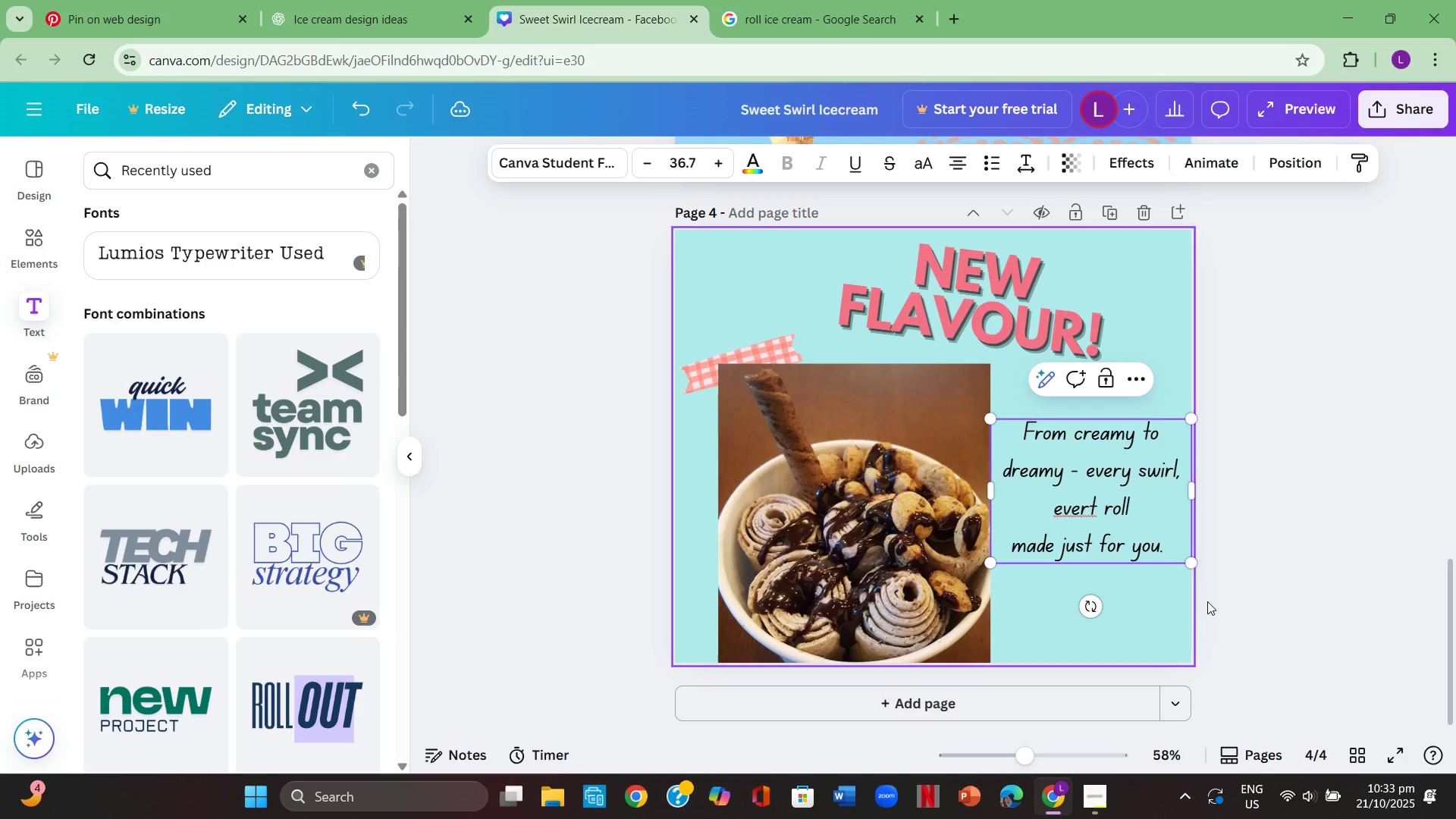 
left_click([1246, 606])
 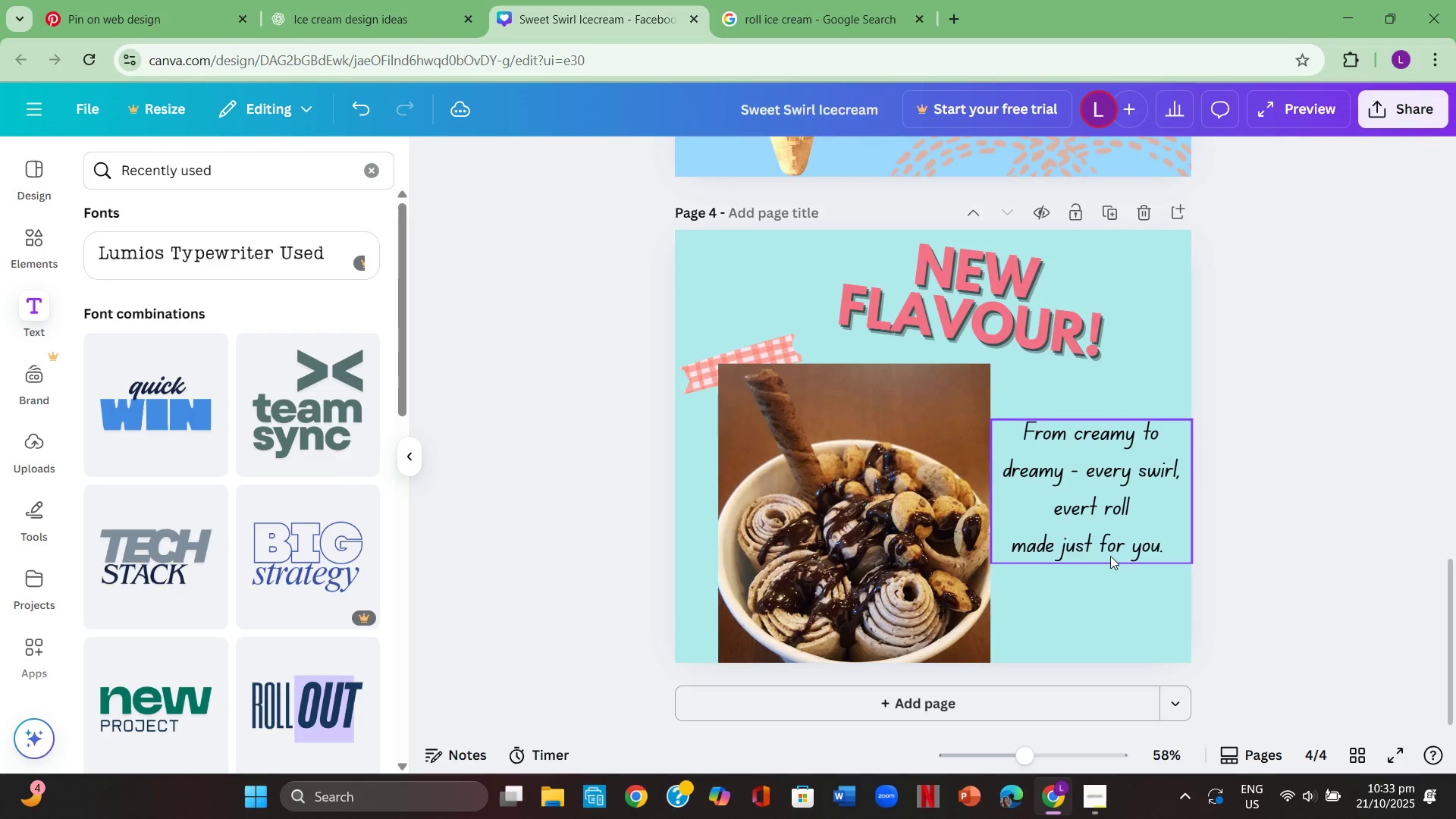 
left_click_drag(start_coordinate=[1112, 554], to_coordinate=[1115, 578])
 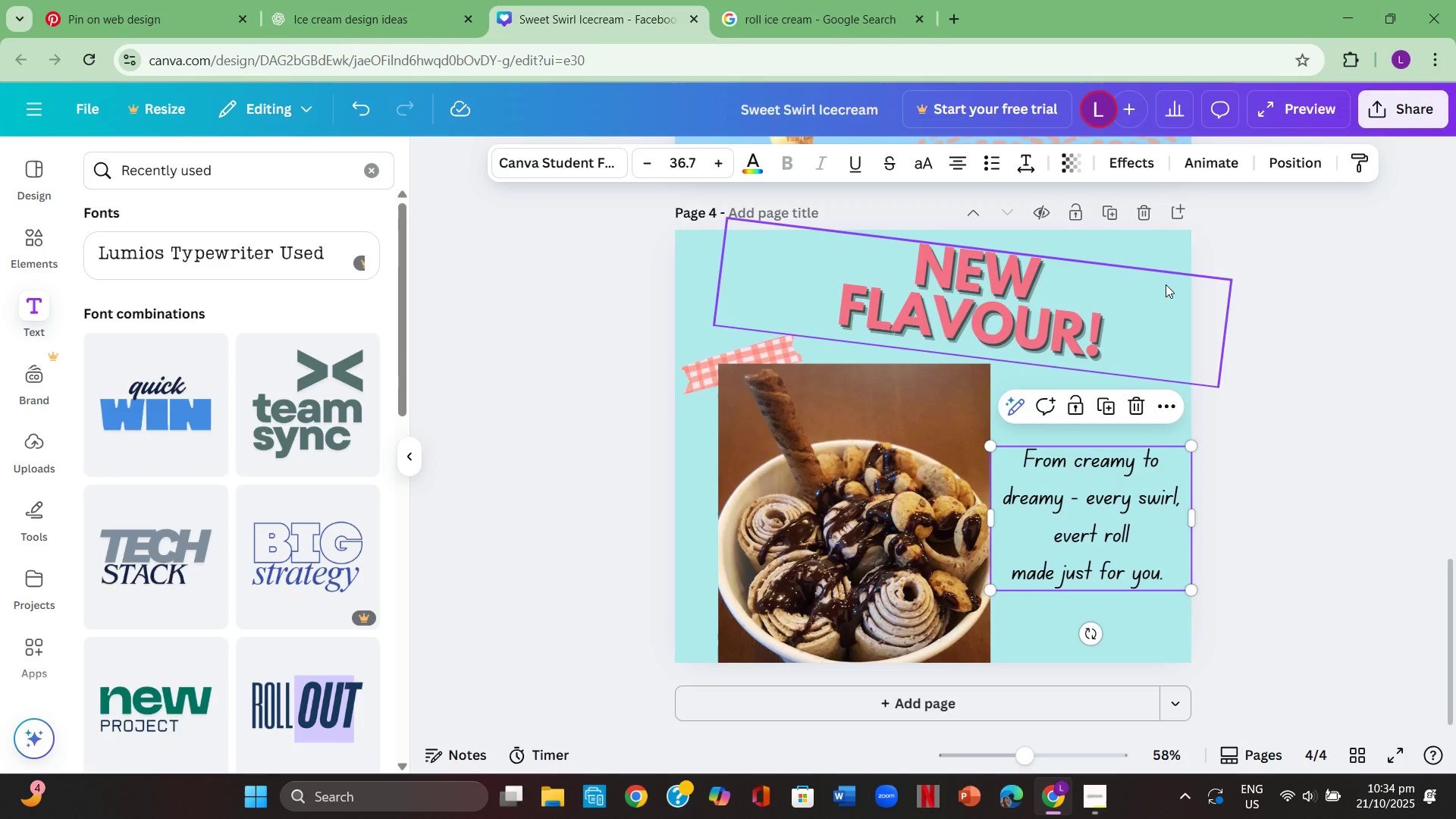 
wait(14.9)
 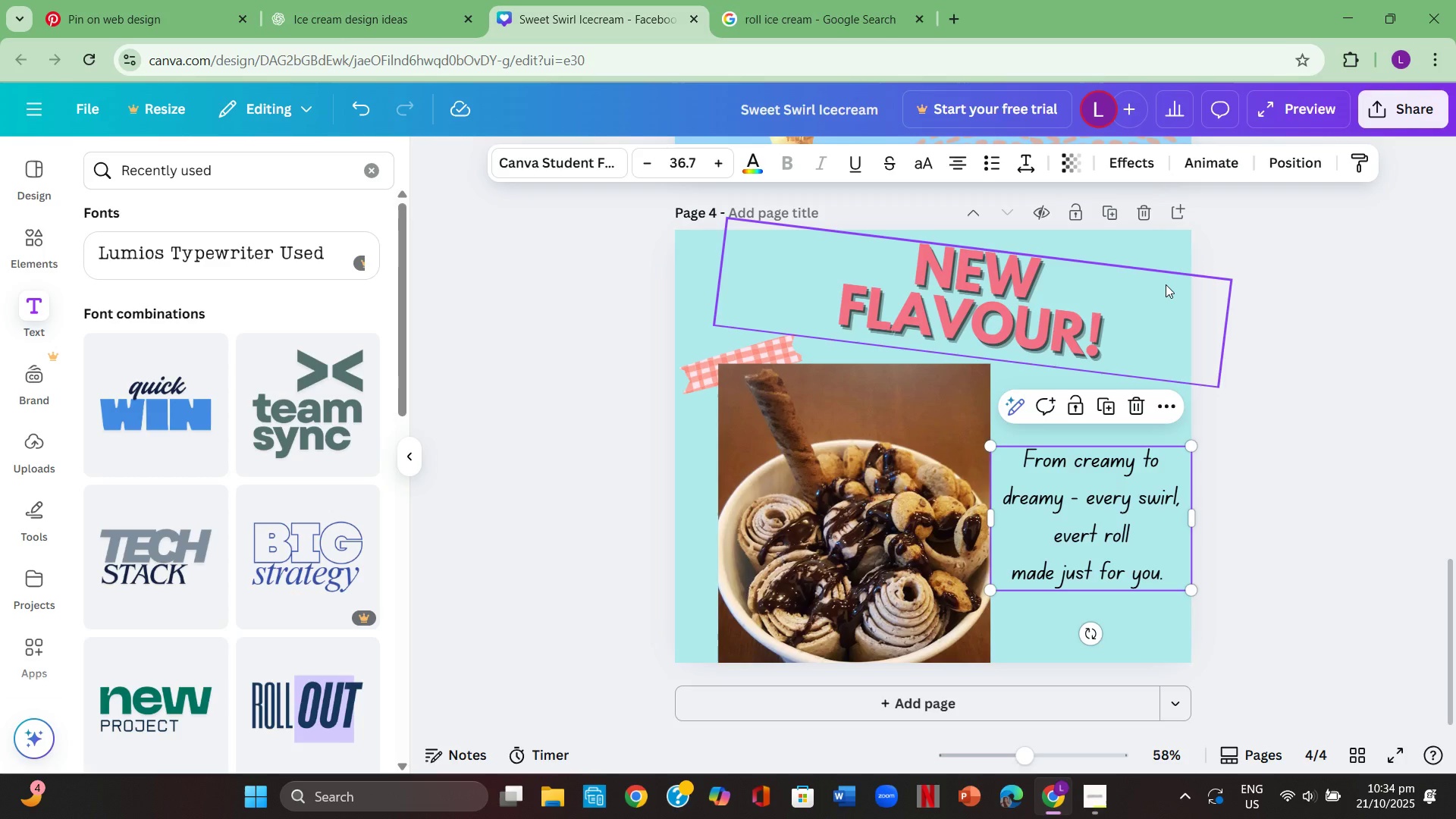 
left_click([751, 283])
 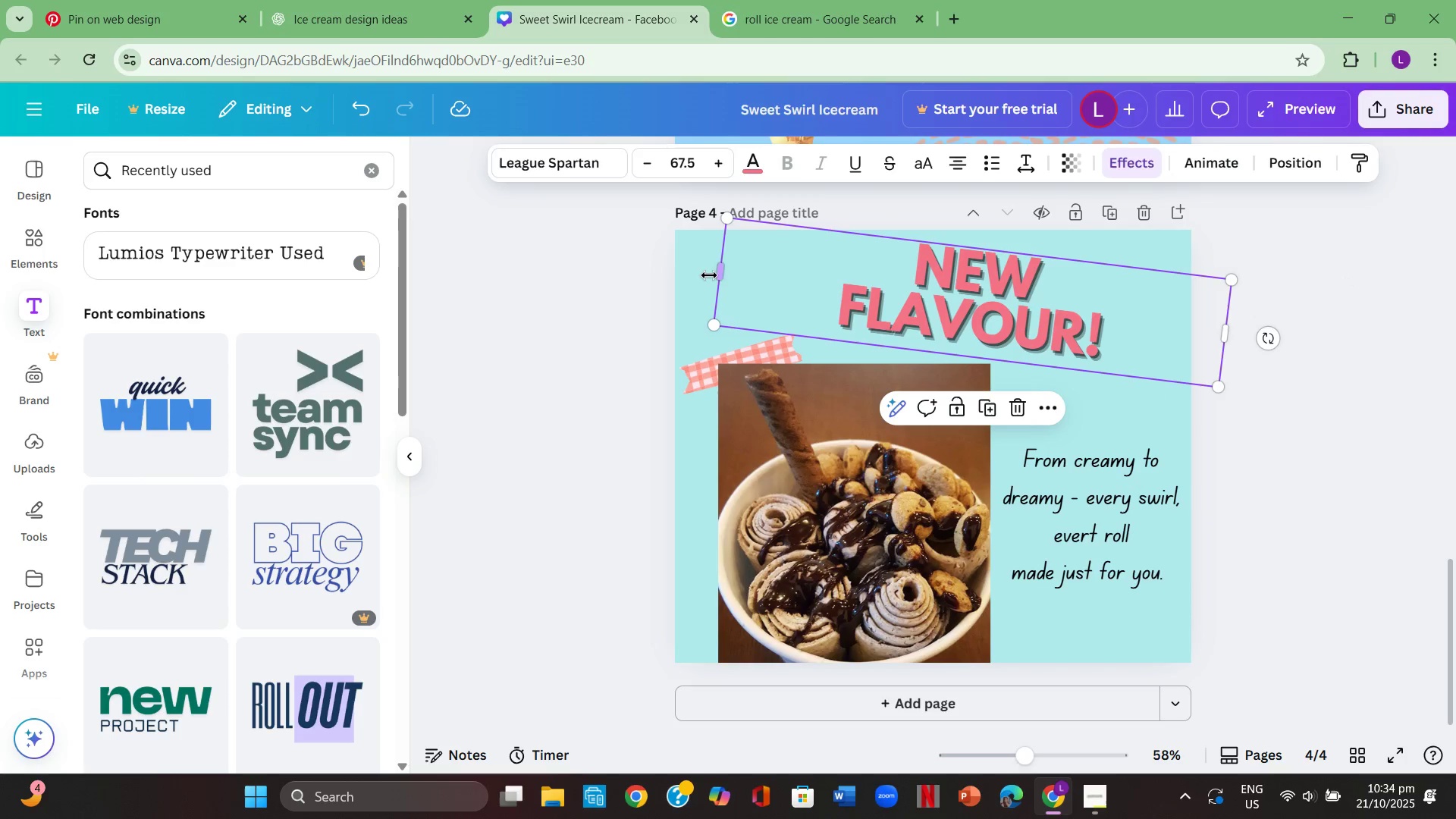 
left_click([709, 275])
 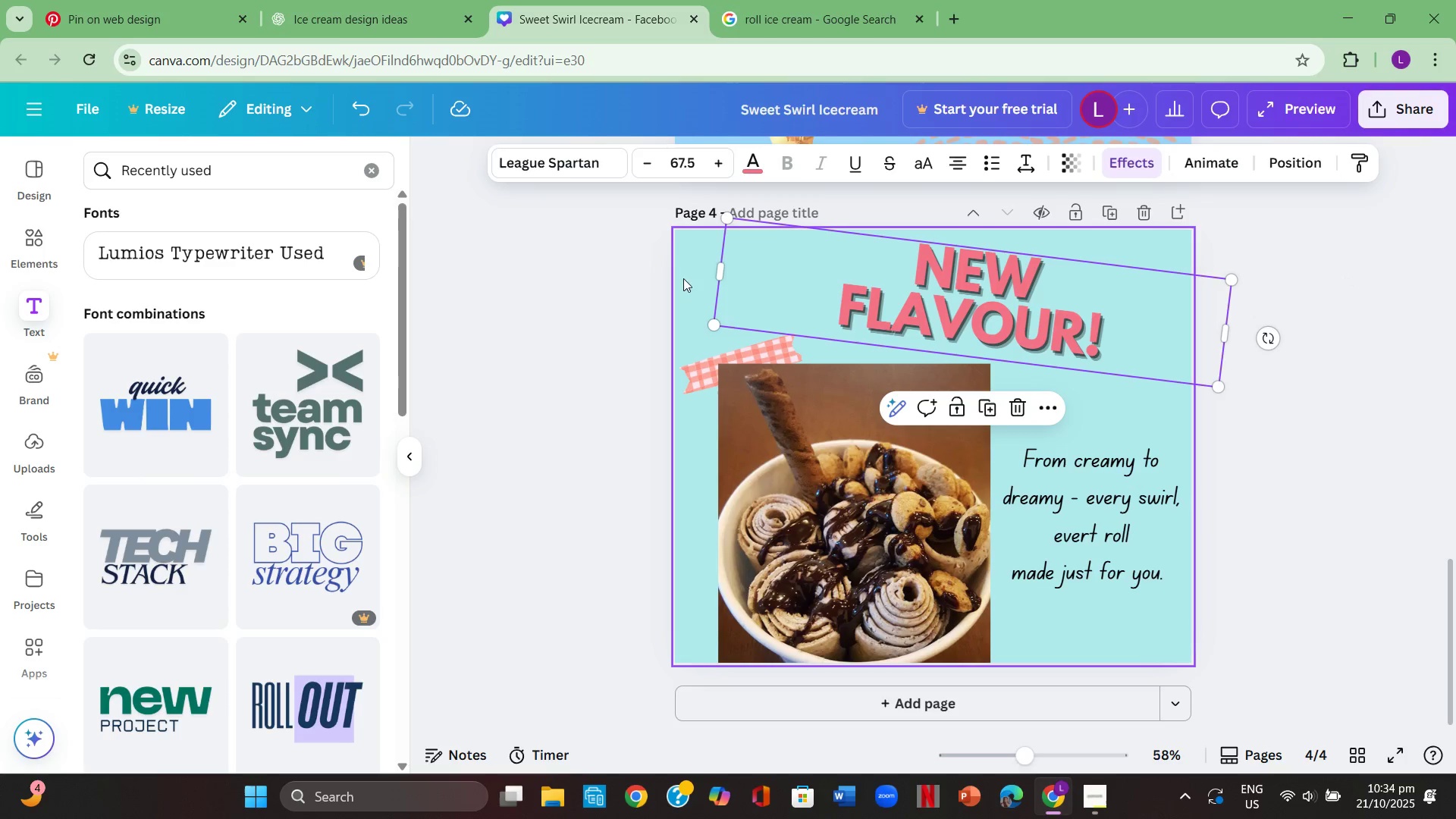 
left_click([694, 282])
 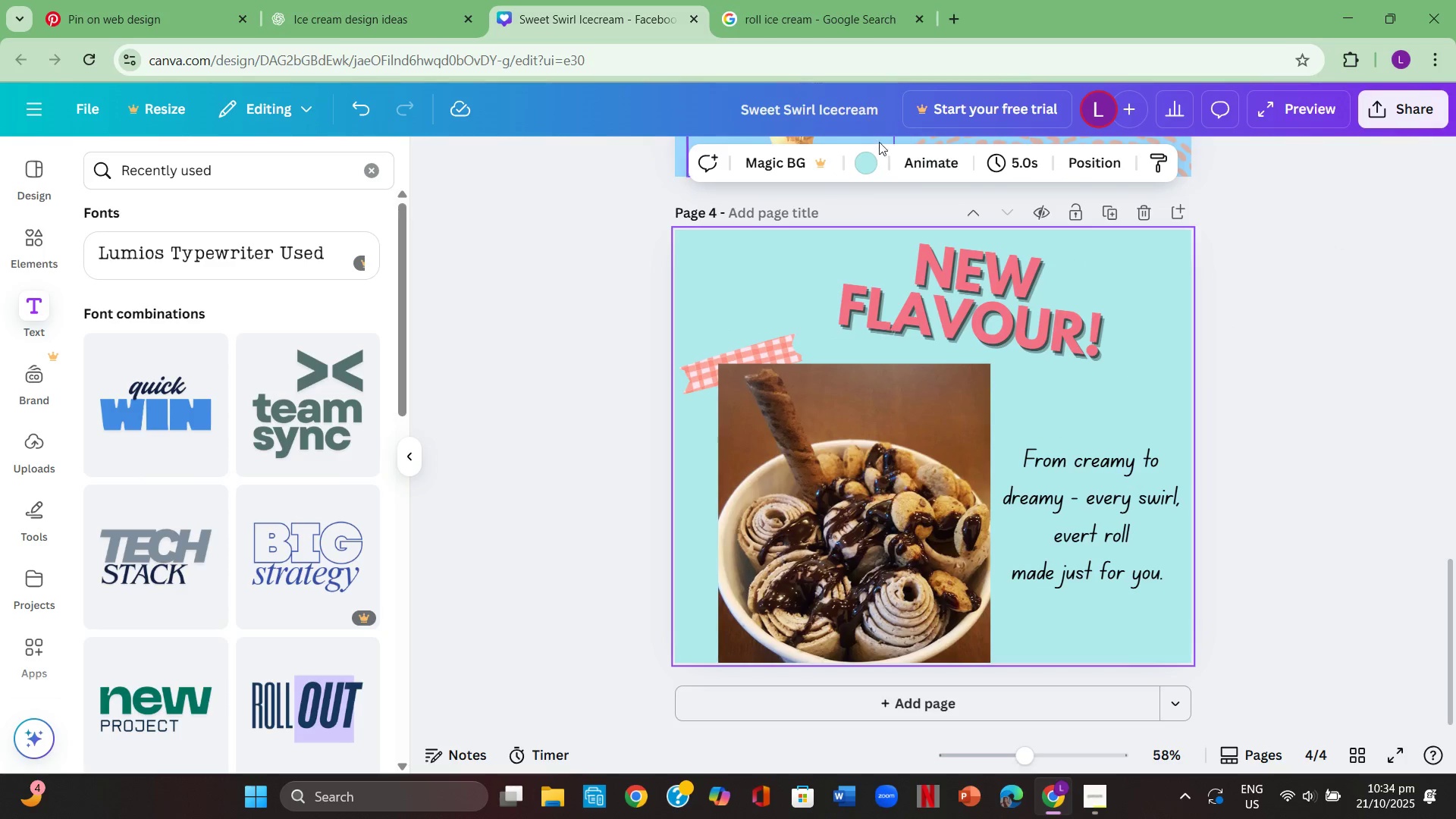 
left_click([861, 162])
 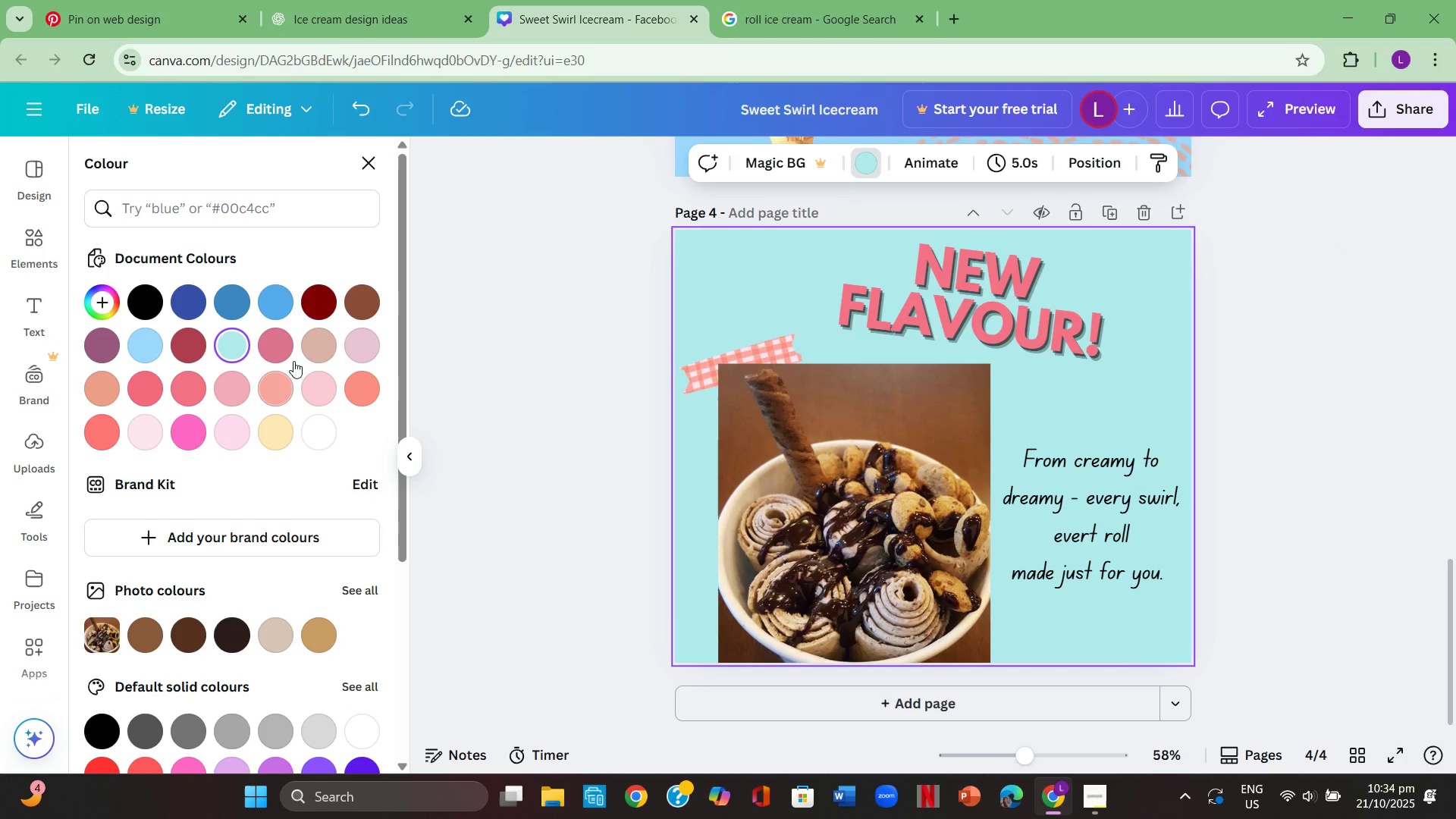 
left_click([290, 351])
 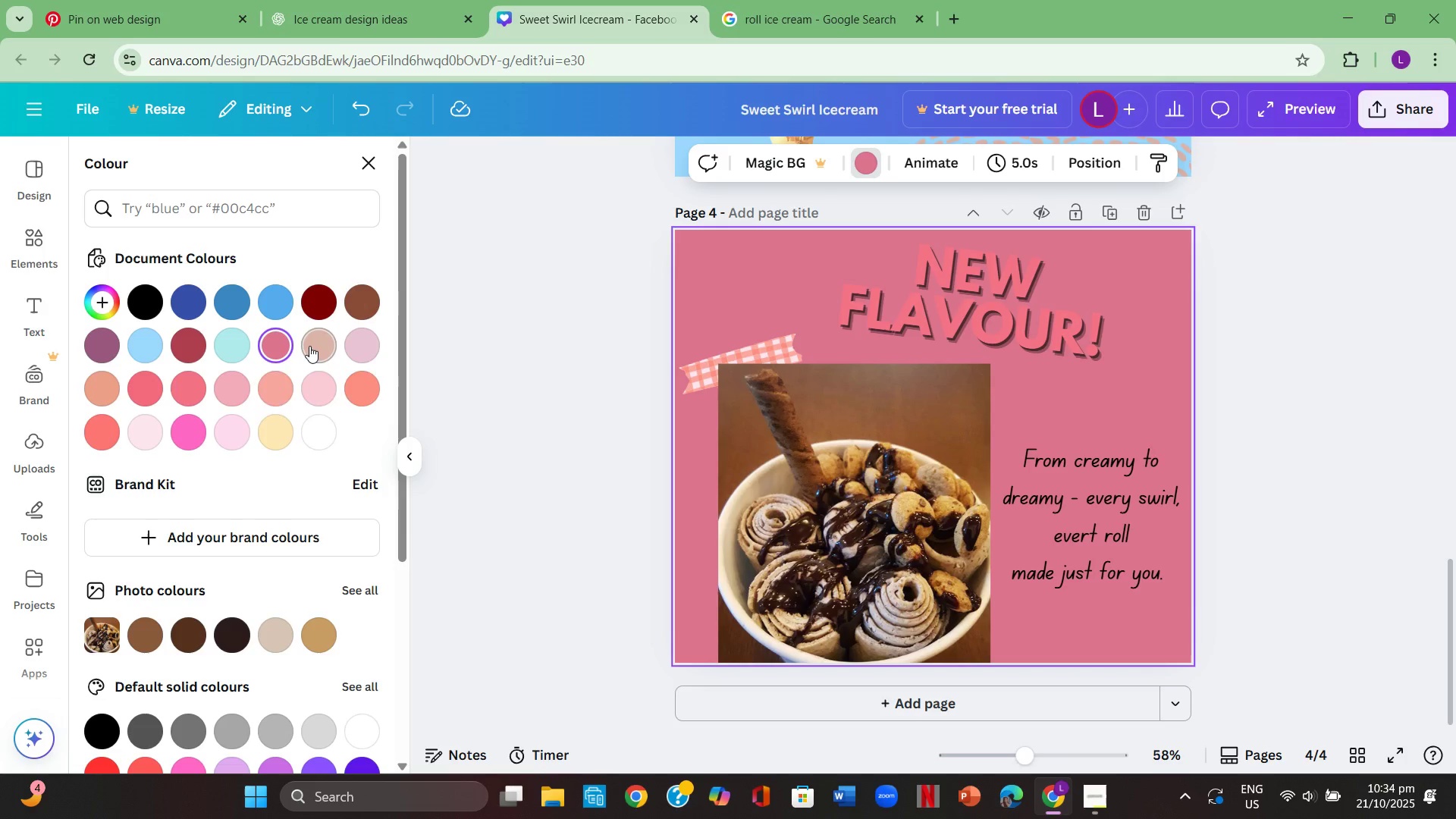 
left_click([318, 343])
 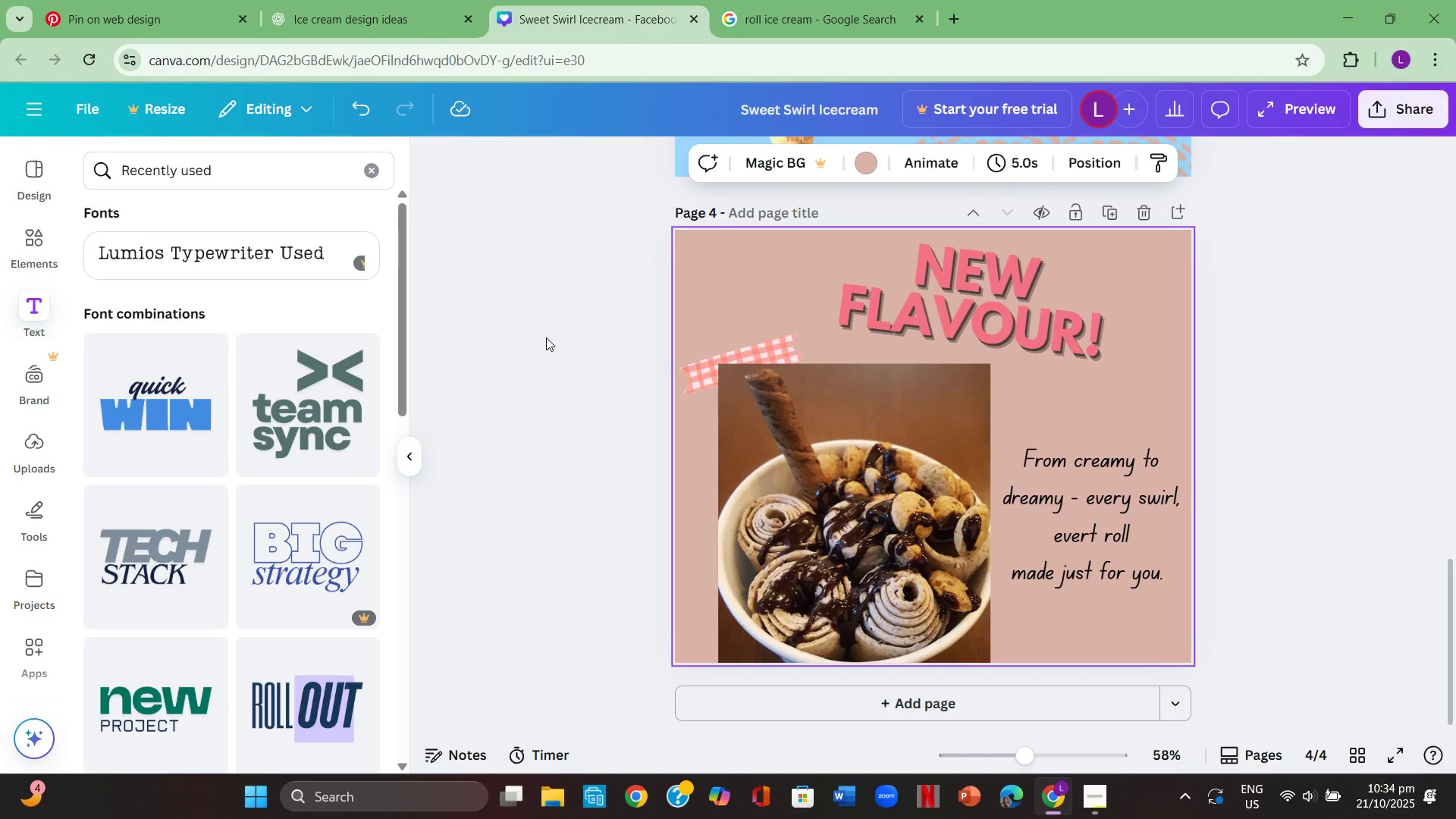 
scroll: coordinate [600, 432], scroll_direction: down, amount: 3.0
 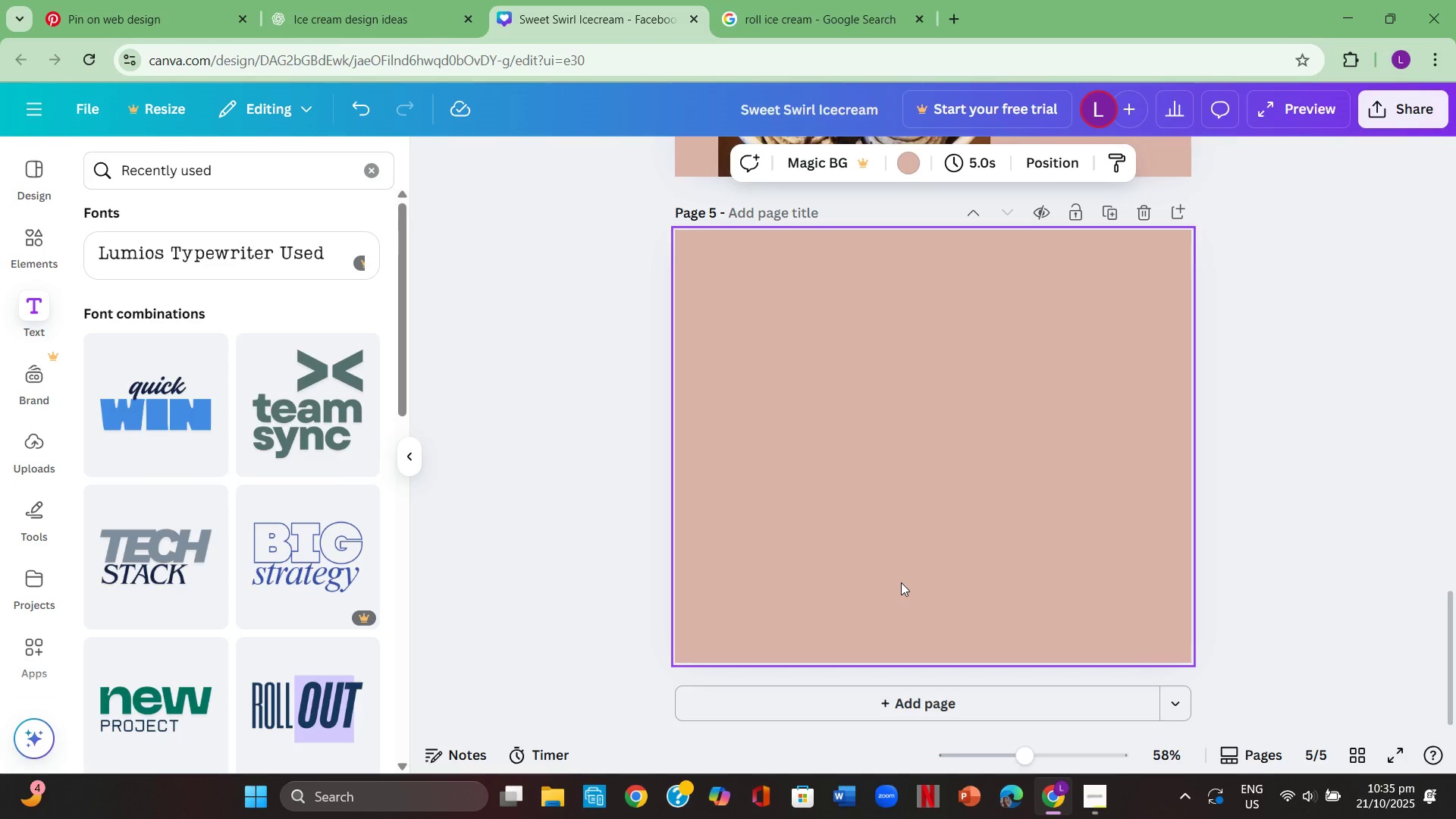 
wait(73.0)
 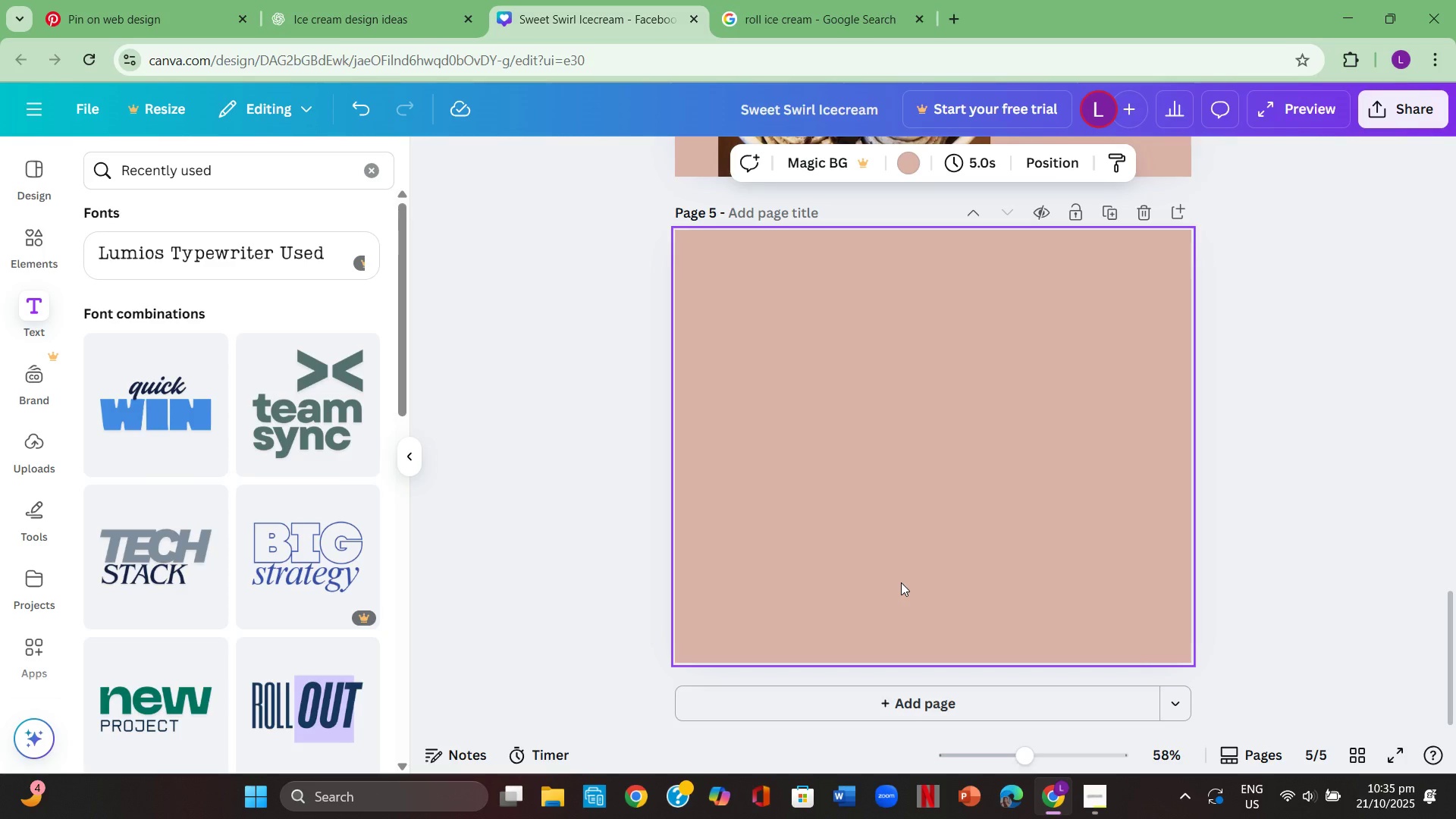 
left_click([384, 29])
 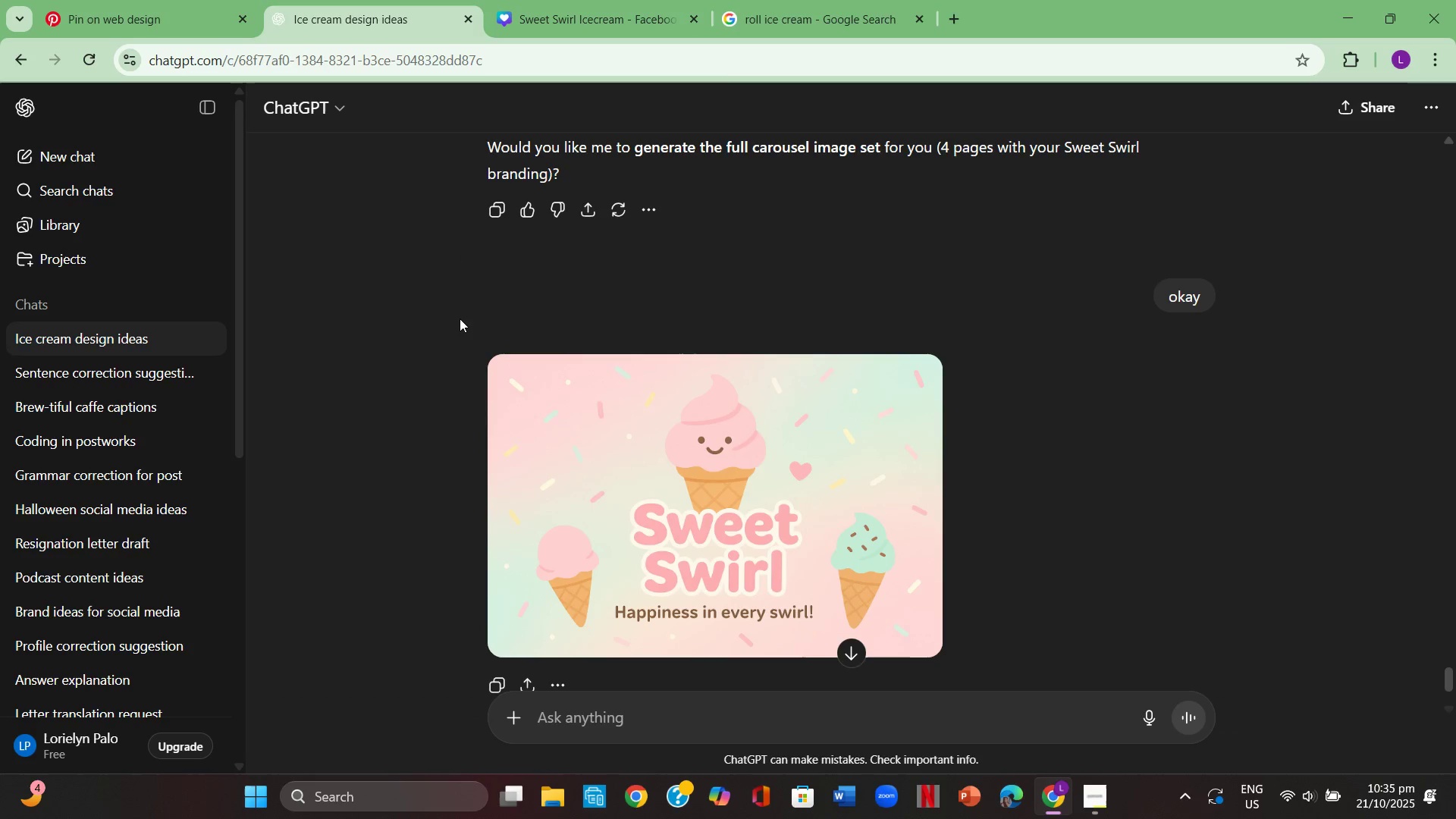 
scroll: coordinate [481, 222], scroll_direction: up, amount: 48.0
 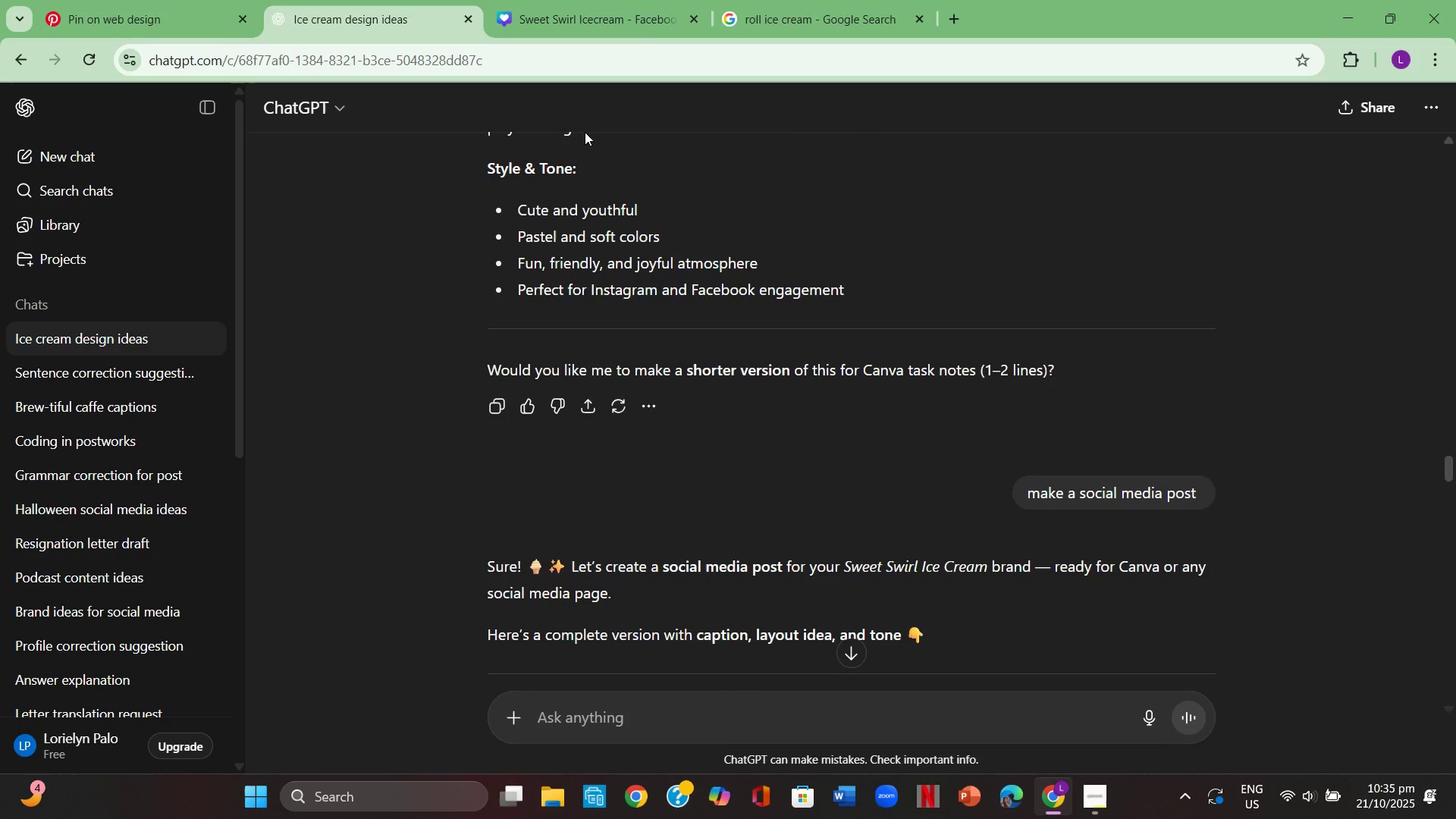 
left_click([624, 0])
 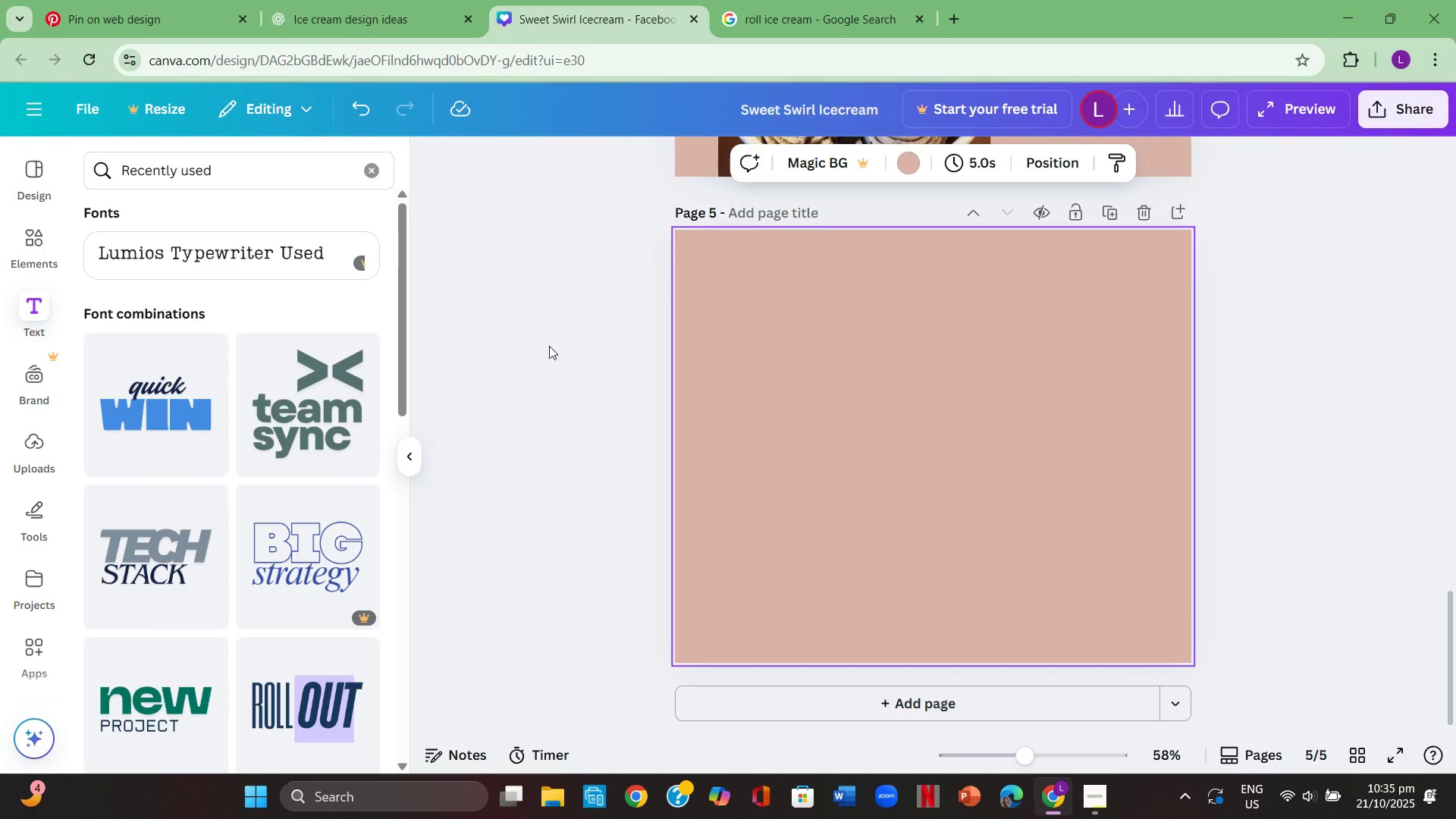 
left_click([501, 356])
 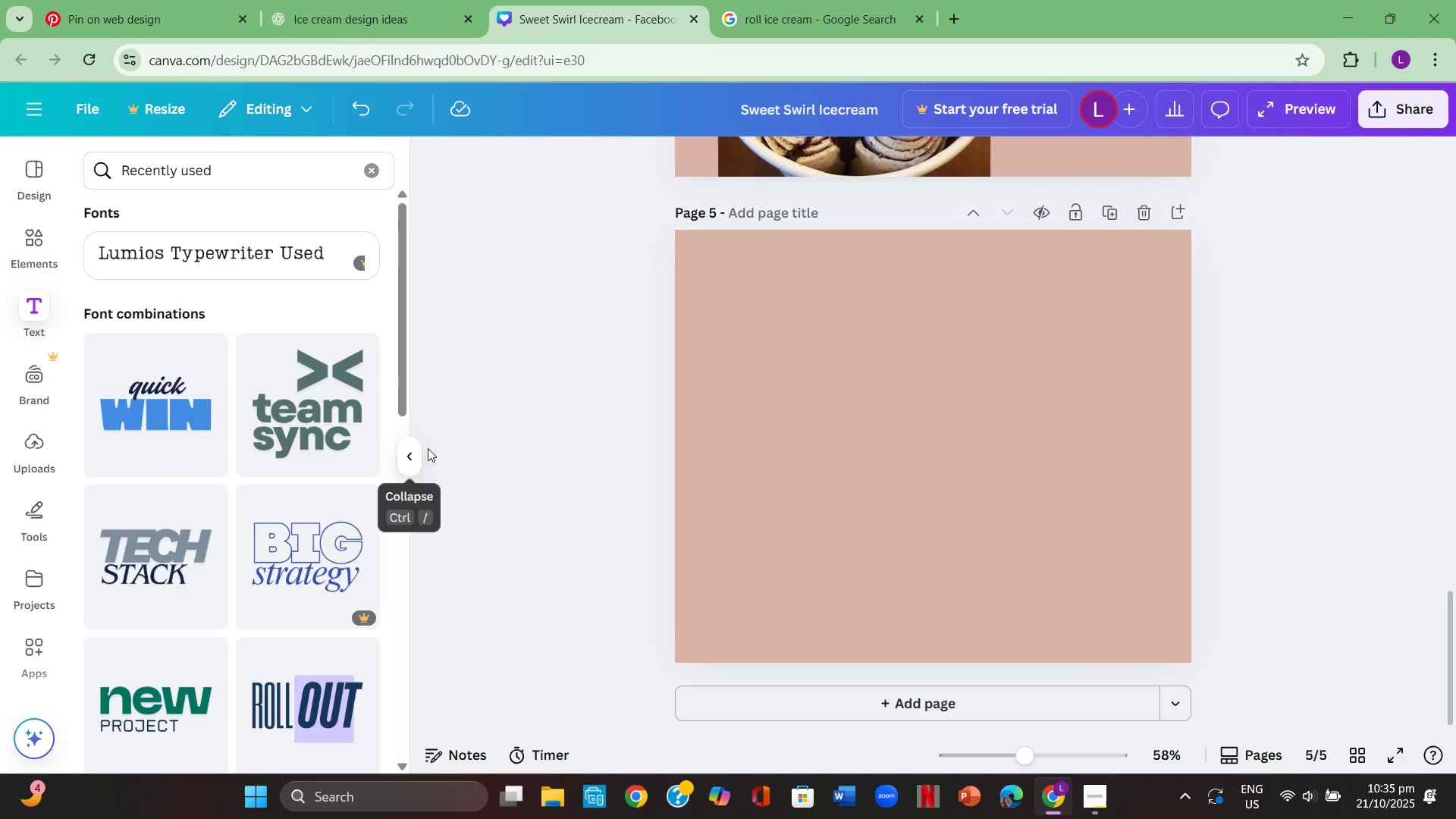 
scroll: coordinate [479, 448], scroll_direction: up, amount: 16.0
 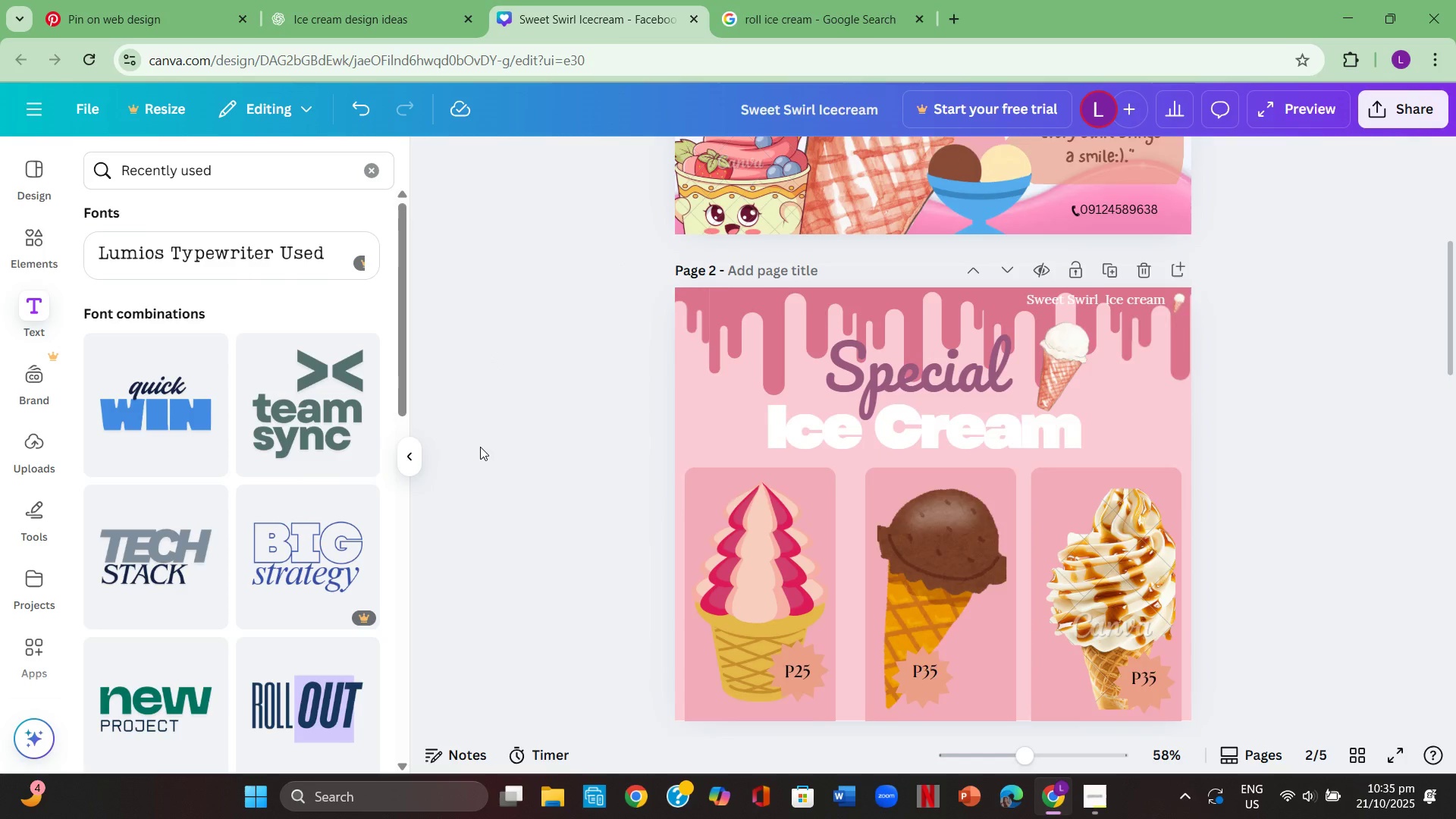 
scroll: coordinate [480, 444], scroll_direction: down, amount: 8.0
 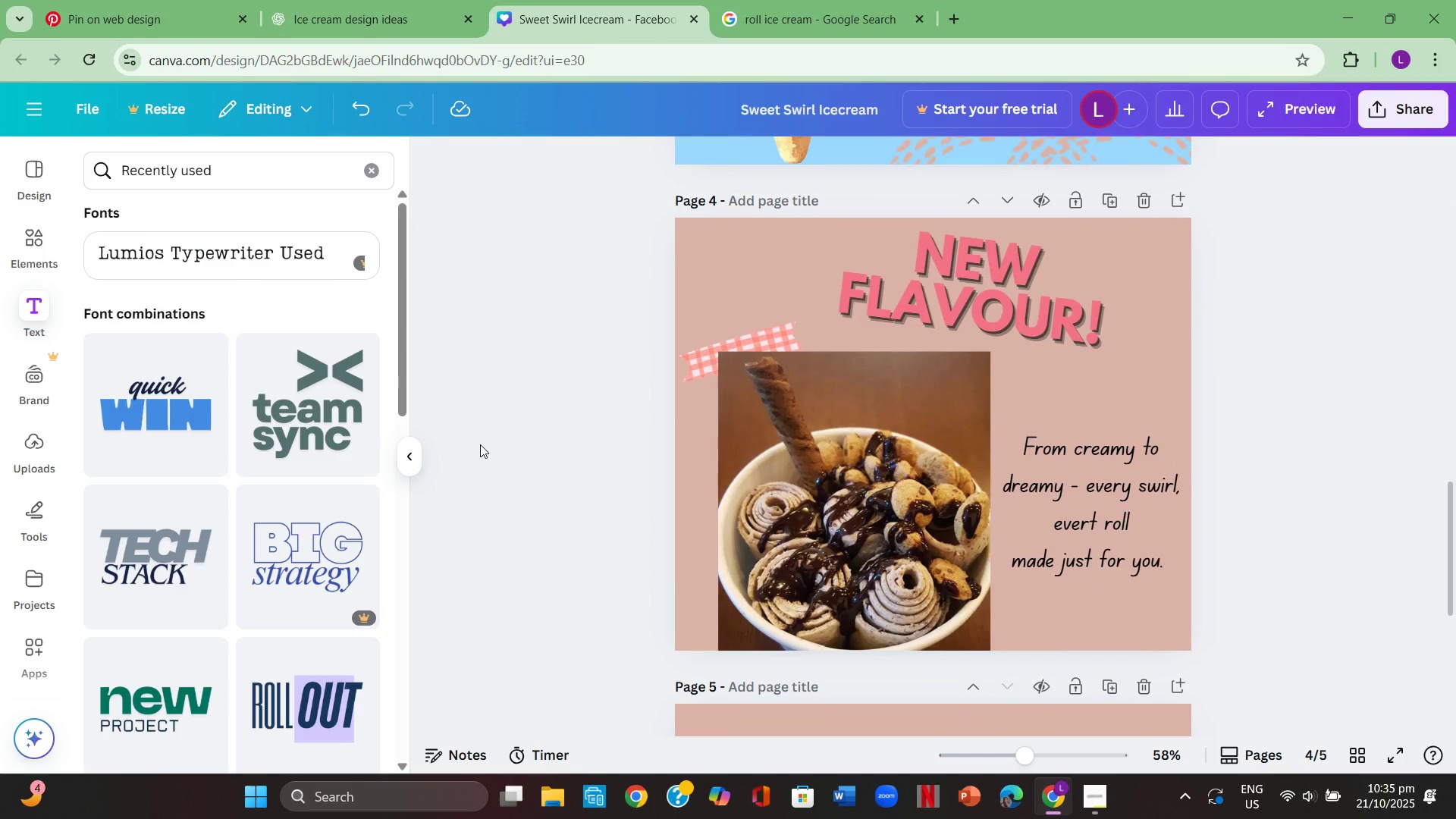 
scroll: coordinate [492, 447], scroll_direction: up, amount: 6.0
 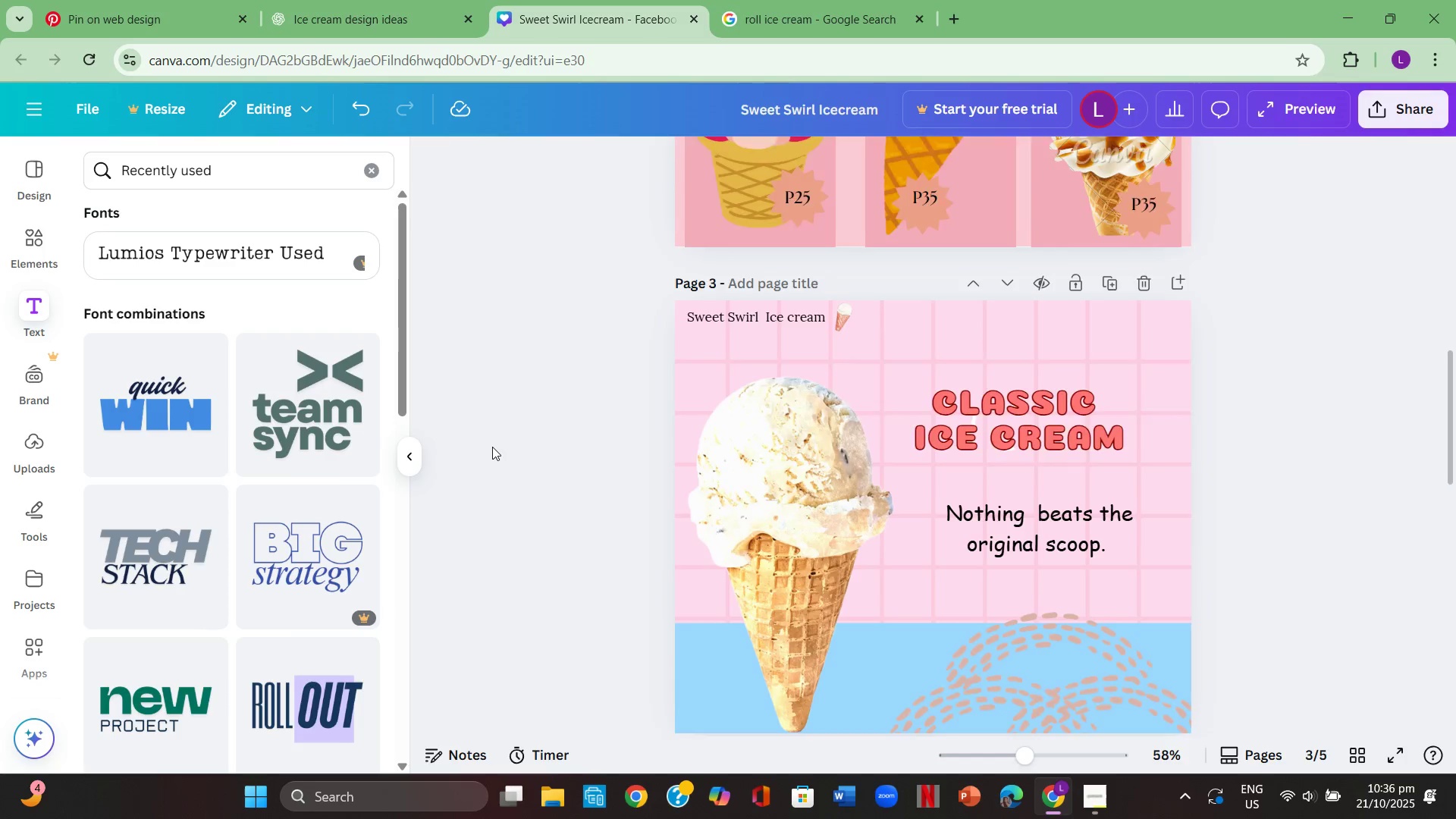 
scroll: coordinate [508, 429], scroll_direction: down, amount: 10.0
 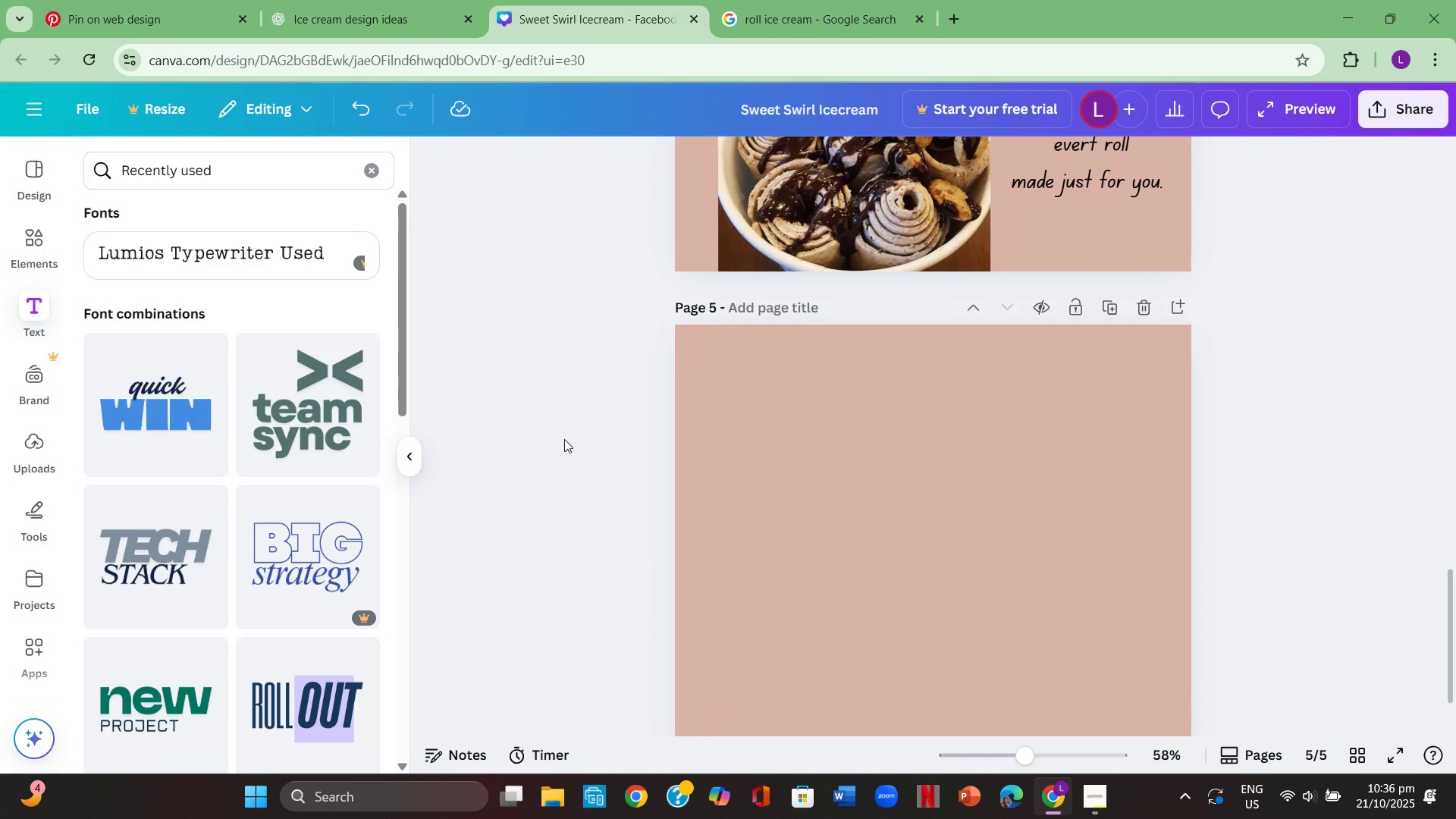 
left_click([566, 438])